 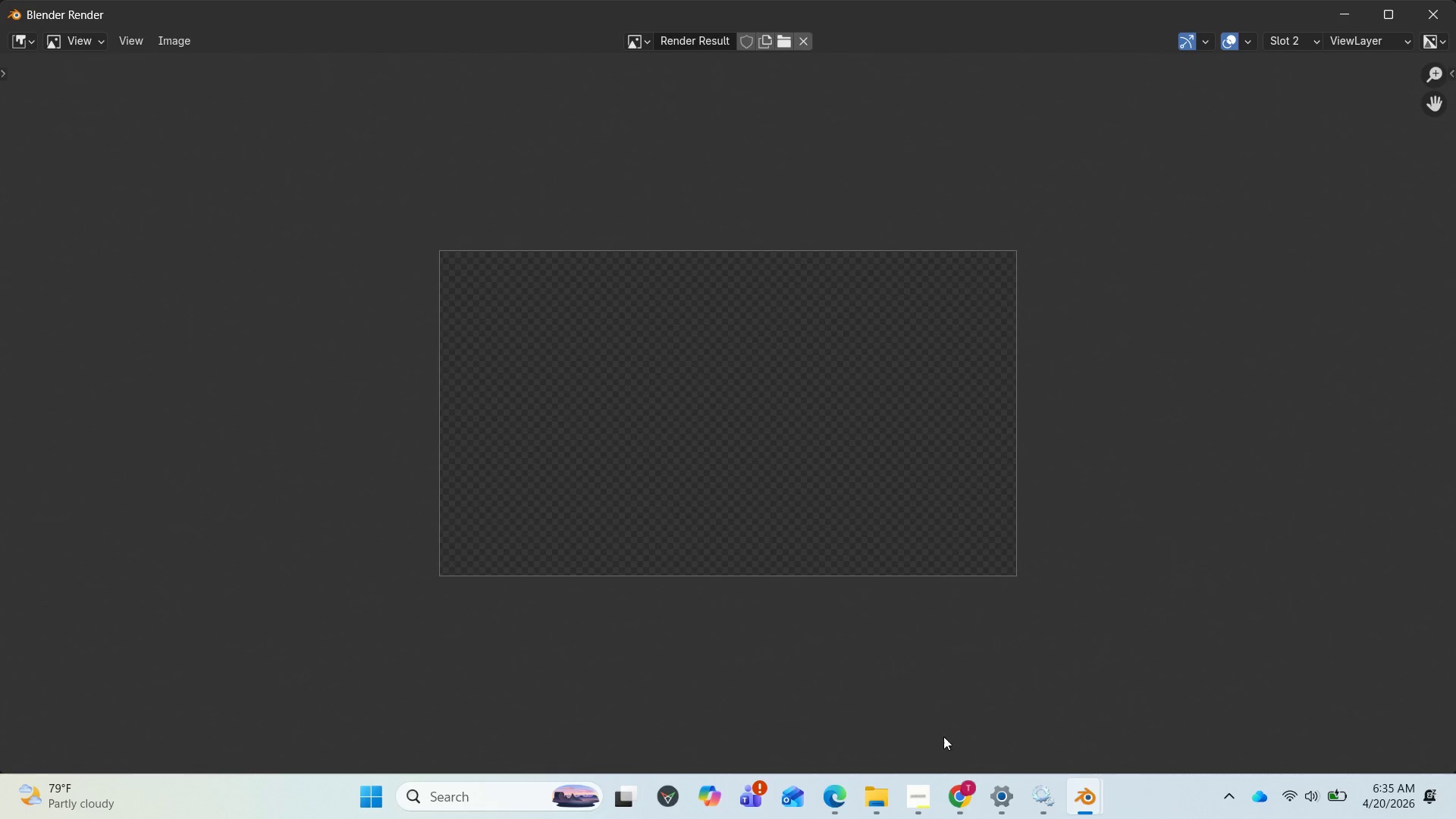 
left_click([1326, 15])
 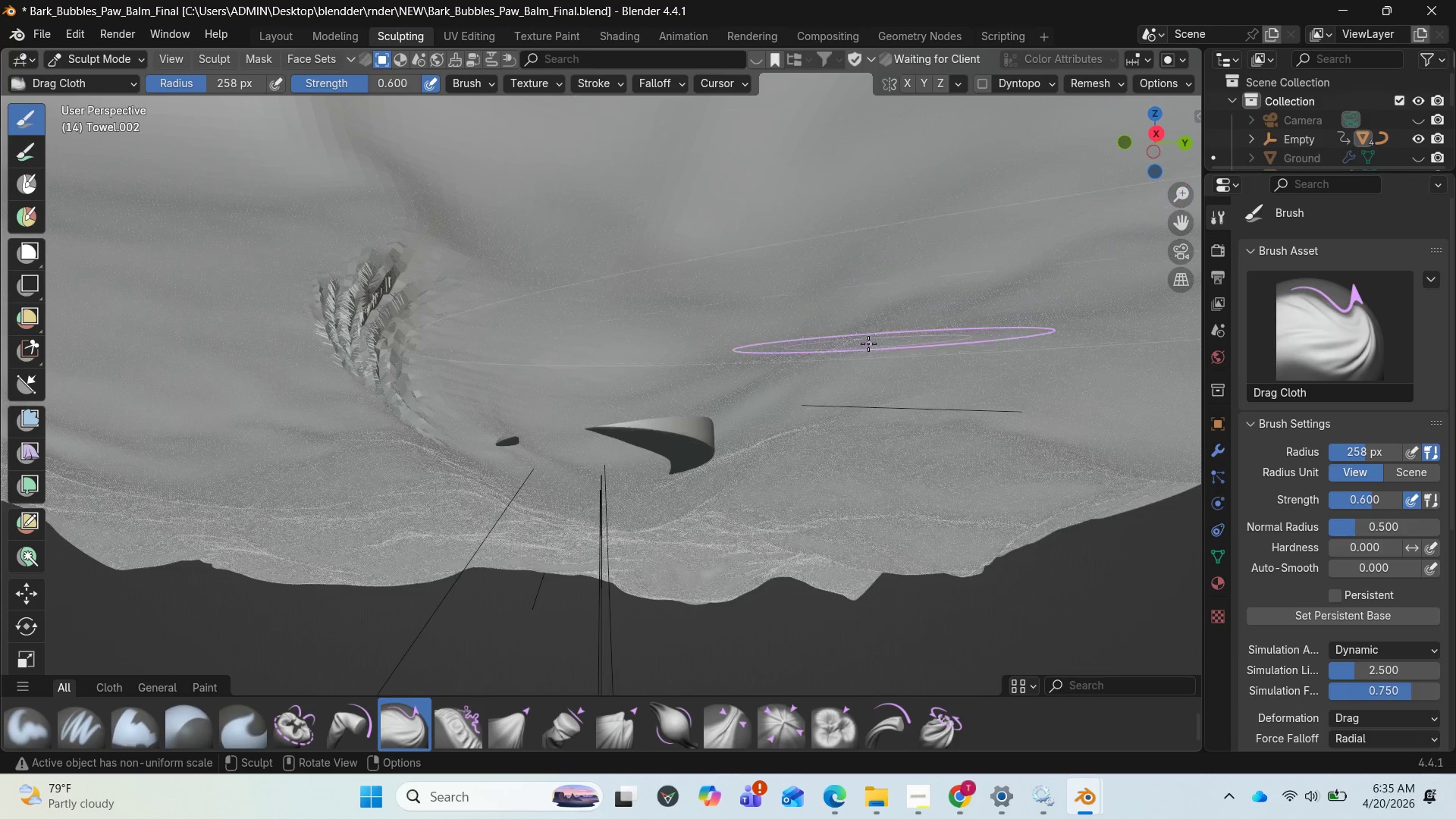 
key(Control+Z)
 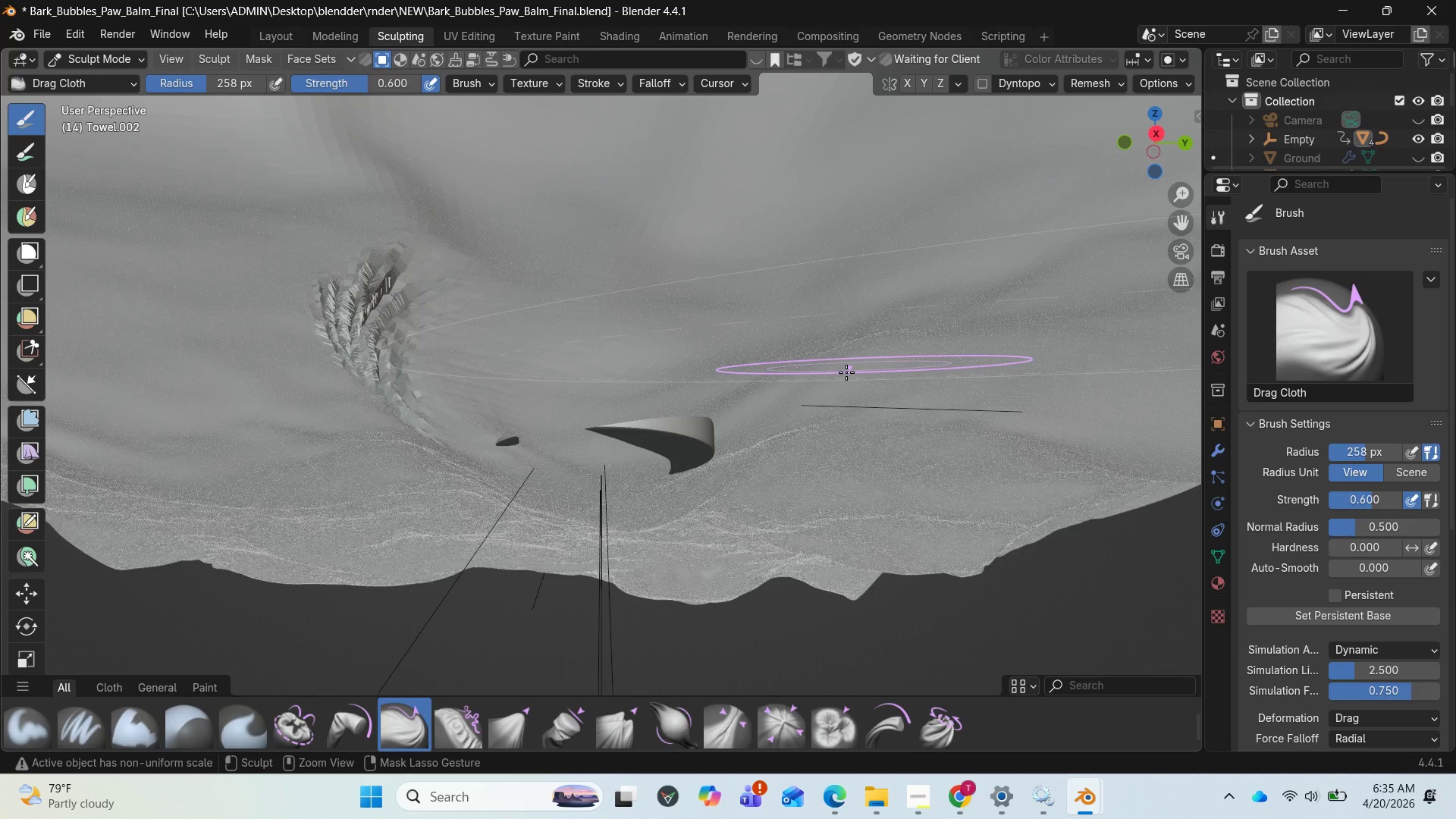 
wait(6.78)
 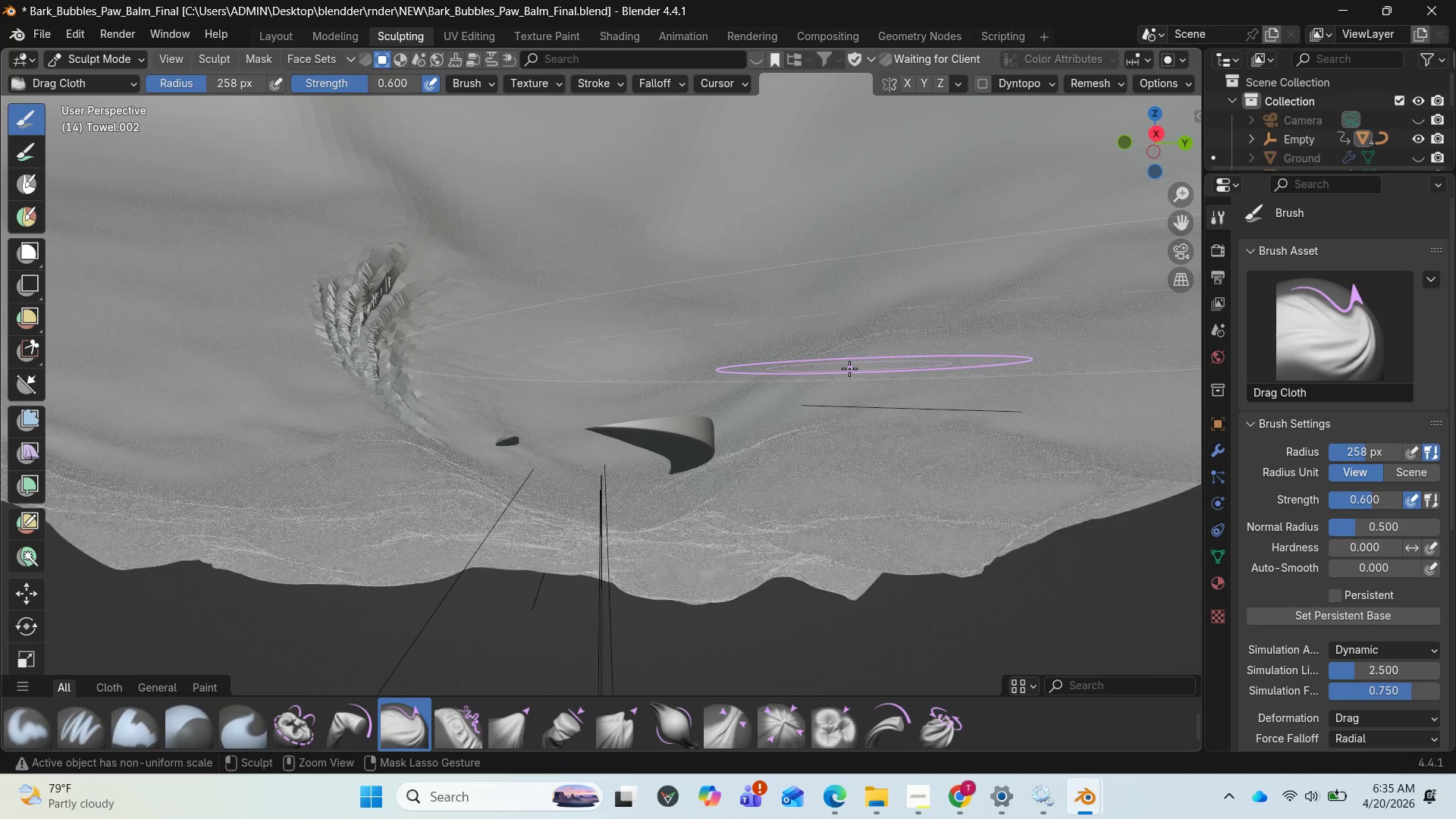 
key(Control+Z)
 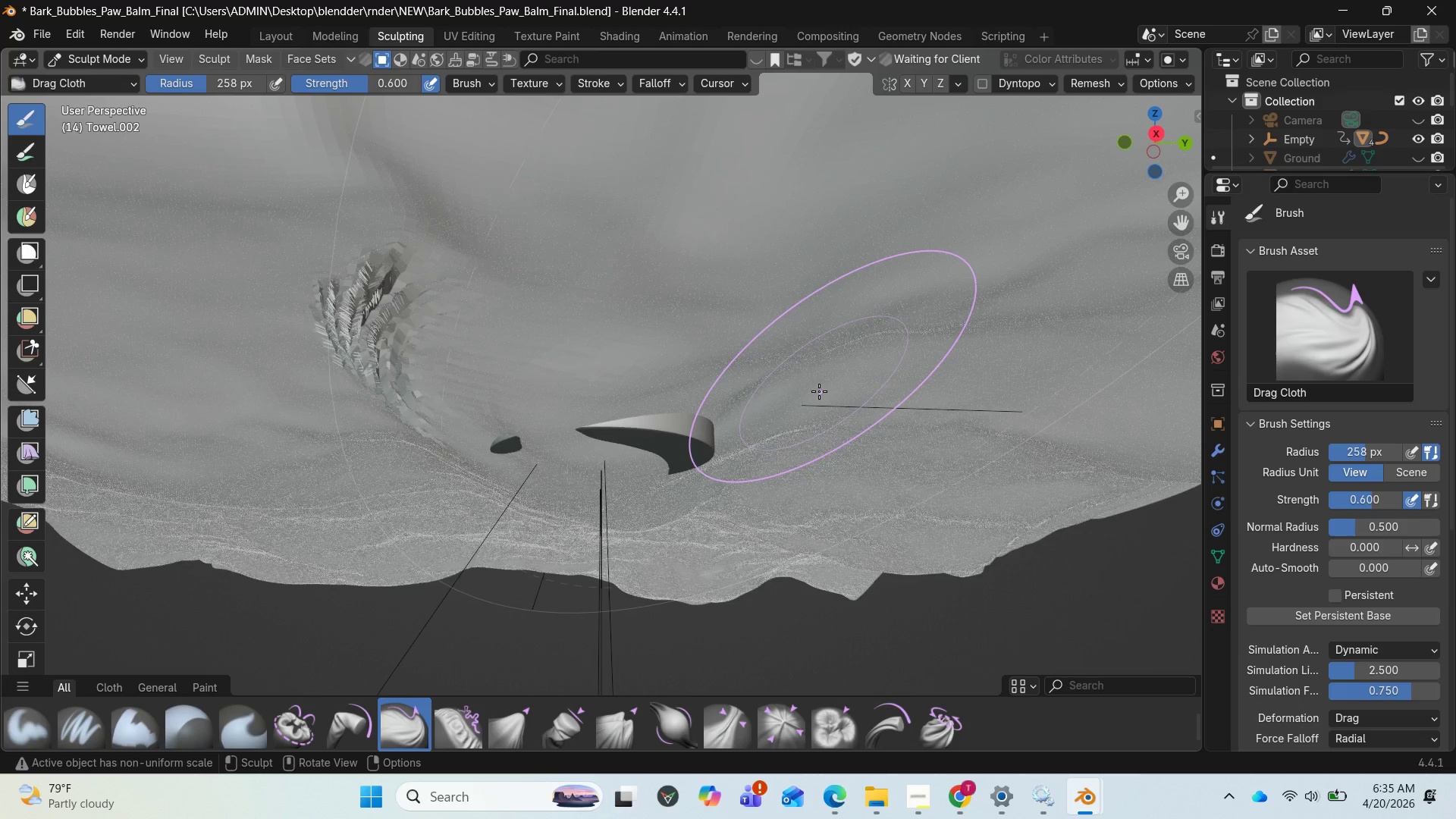 
wait(8.28)
 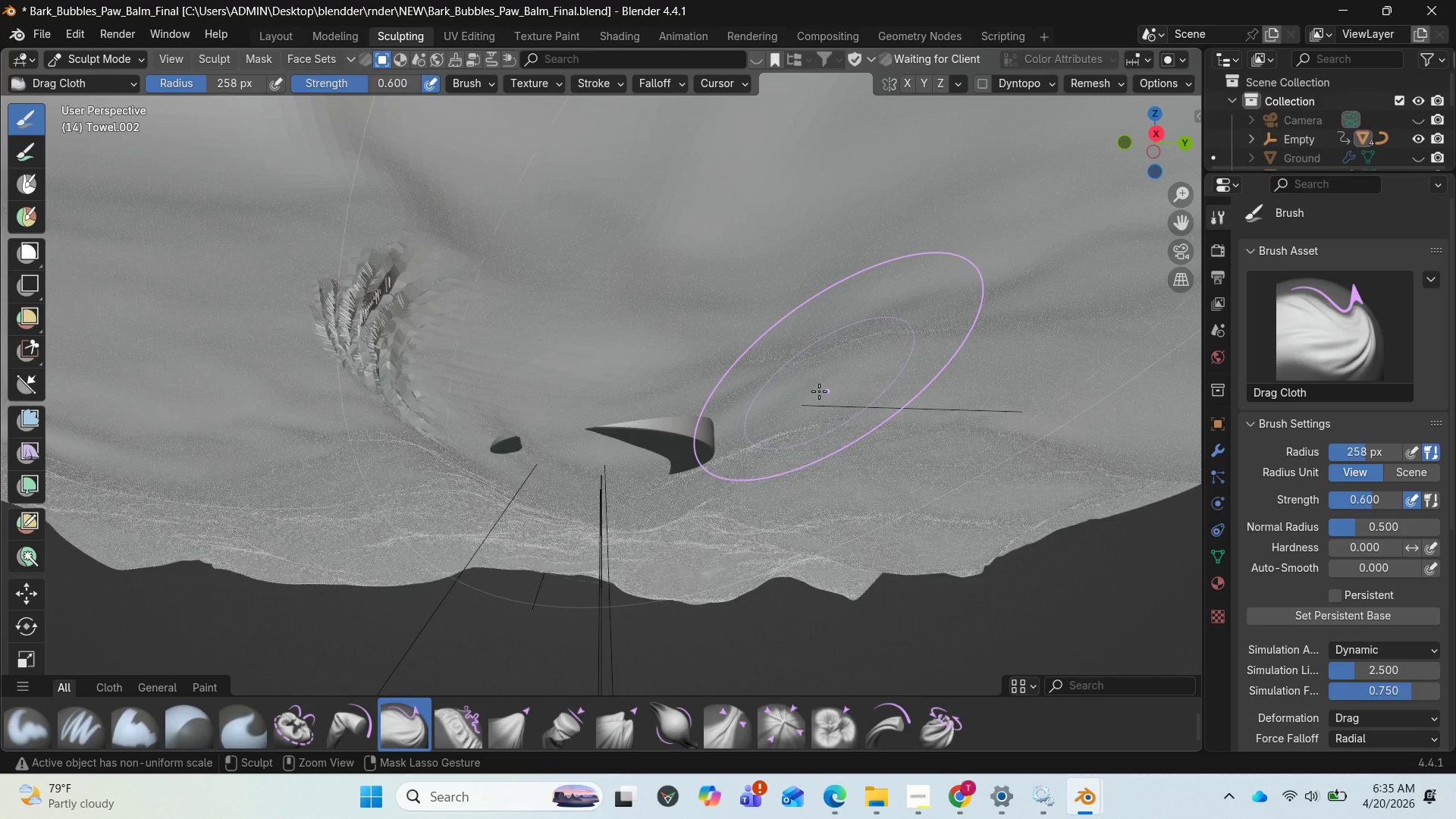 
key(Control+Z)
 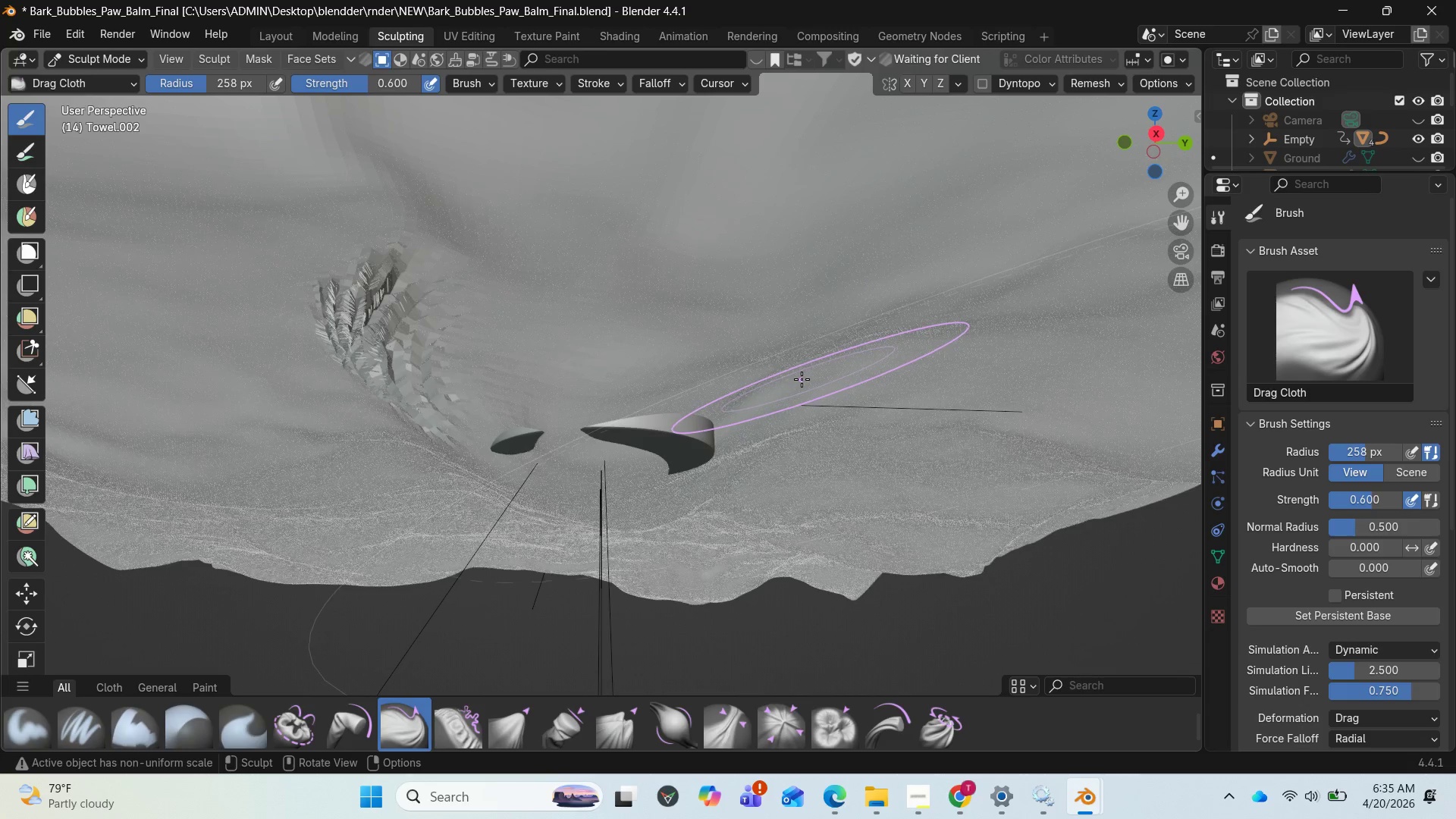 
wait(7.81)
 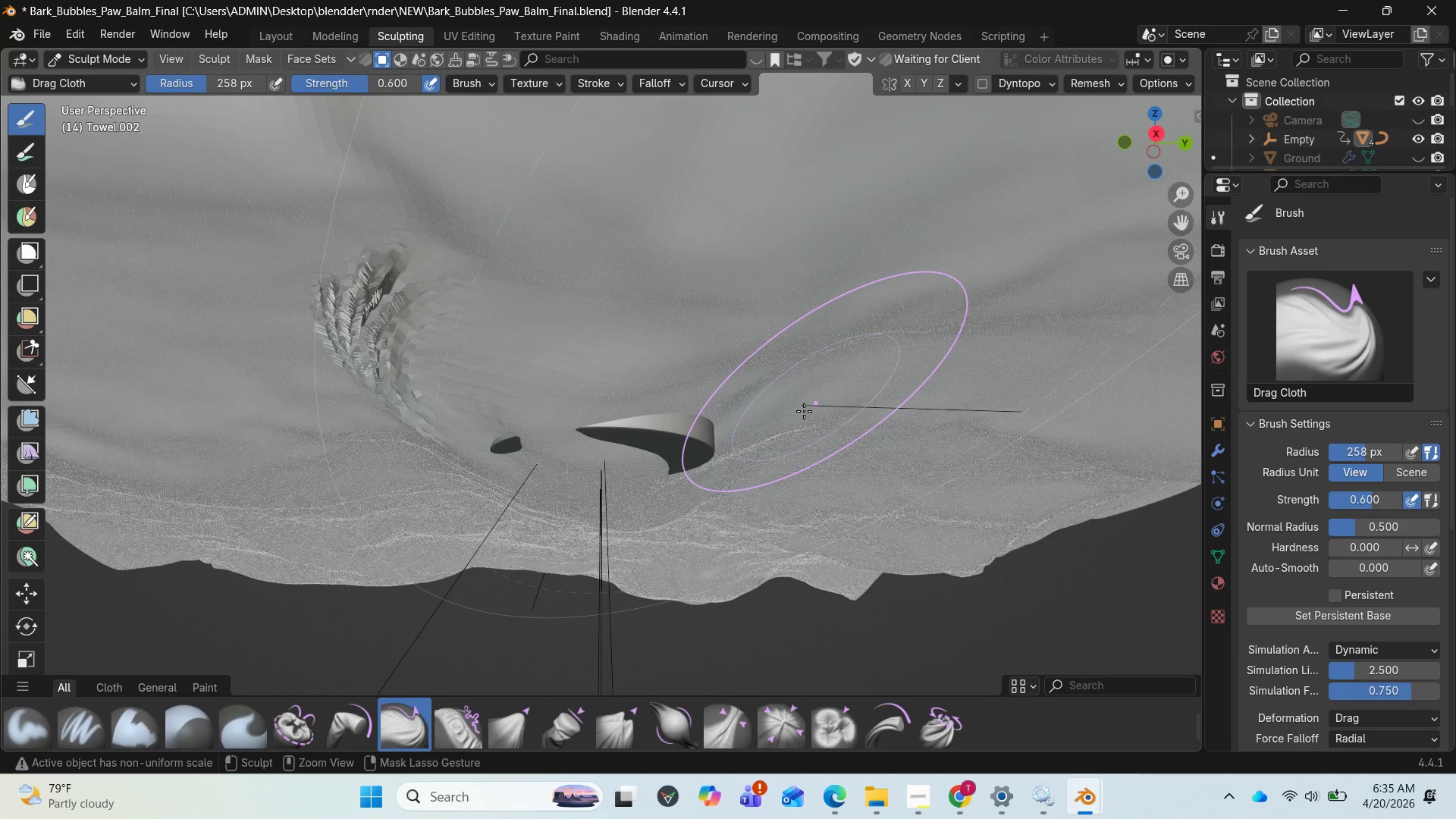 
left_click_drag(start_coordinate=[1156, 155], to_coordinate=[620, 271])
 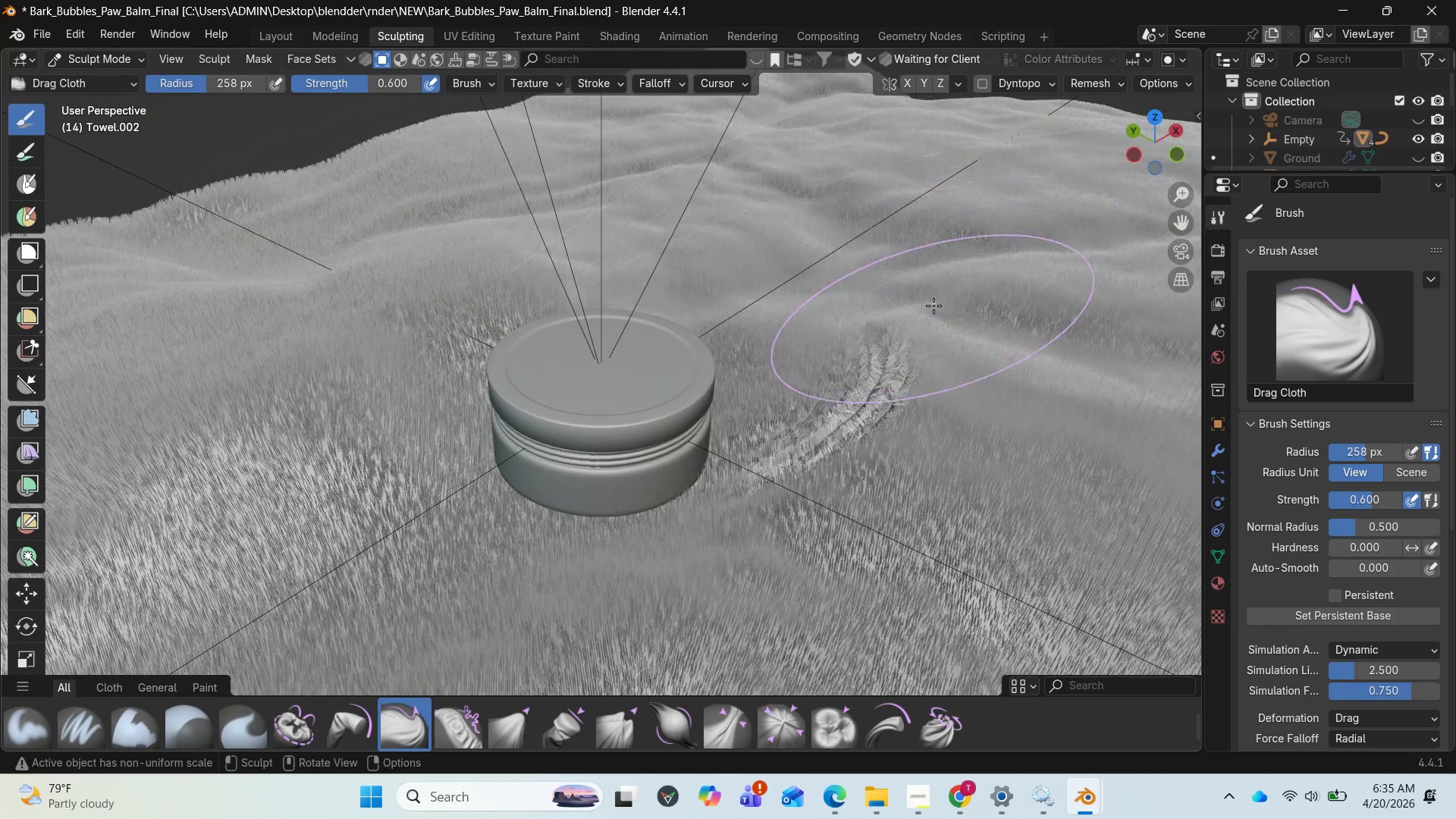 
key(Control+Z)
 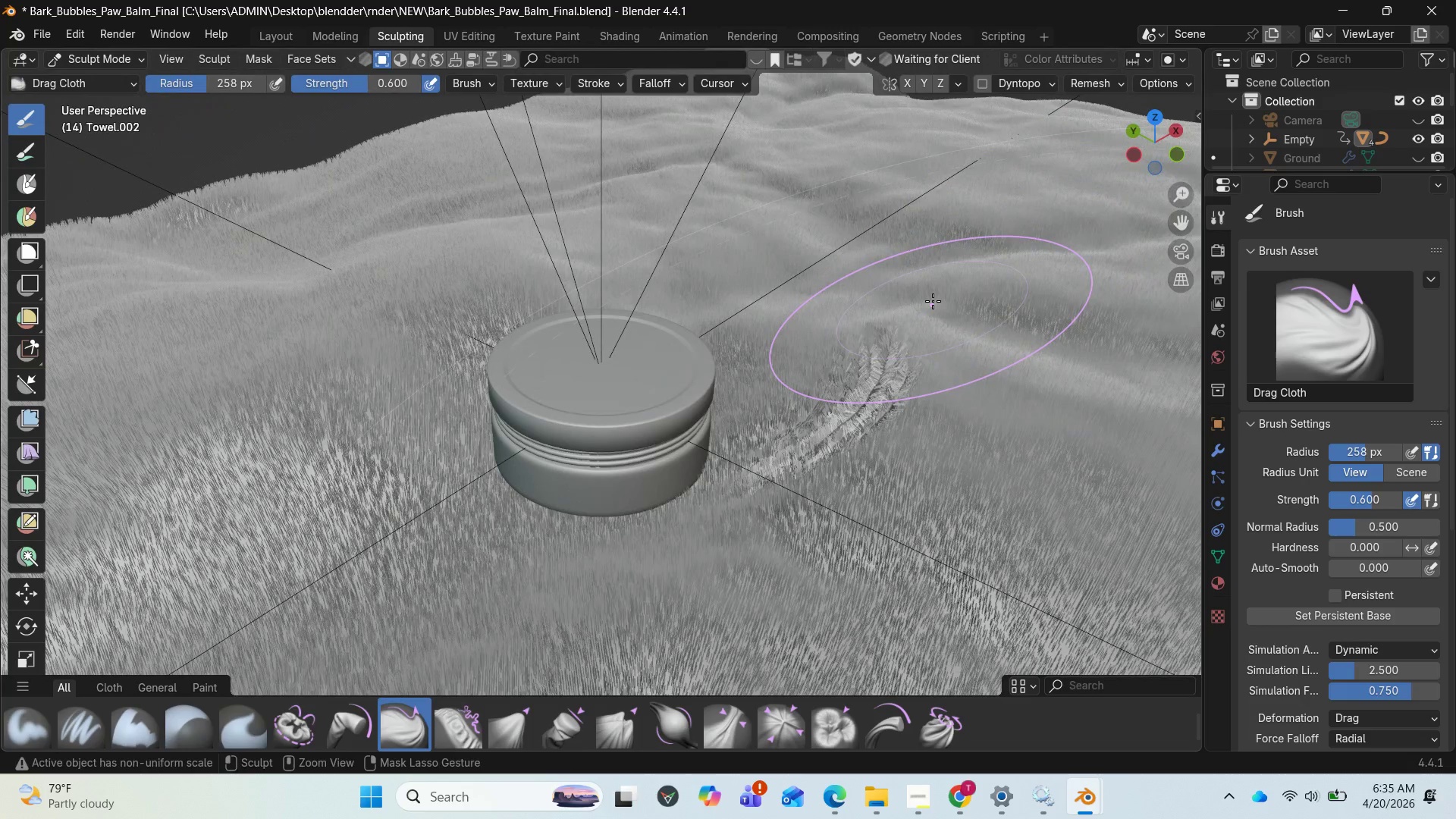 
key(Control+Z)
 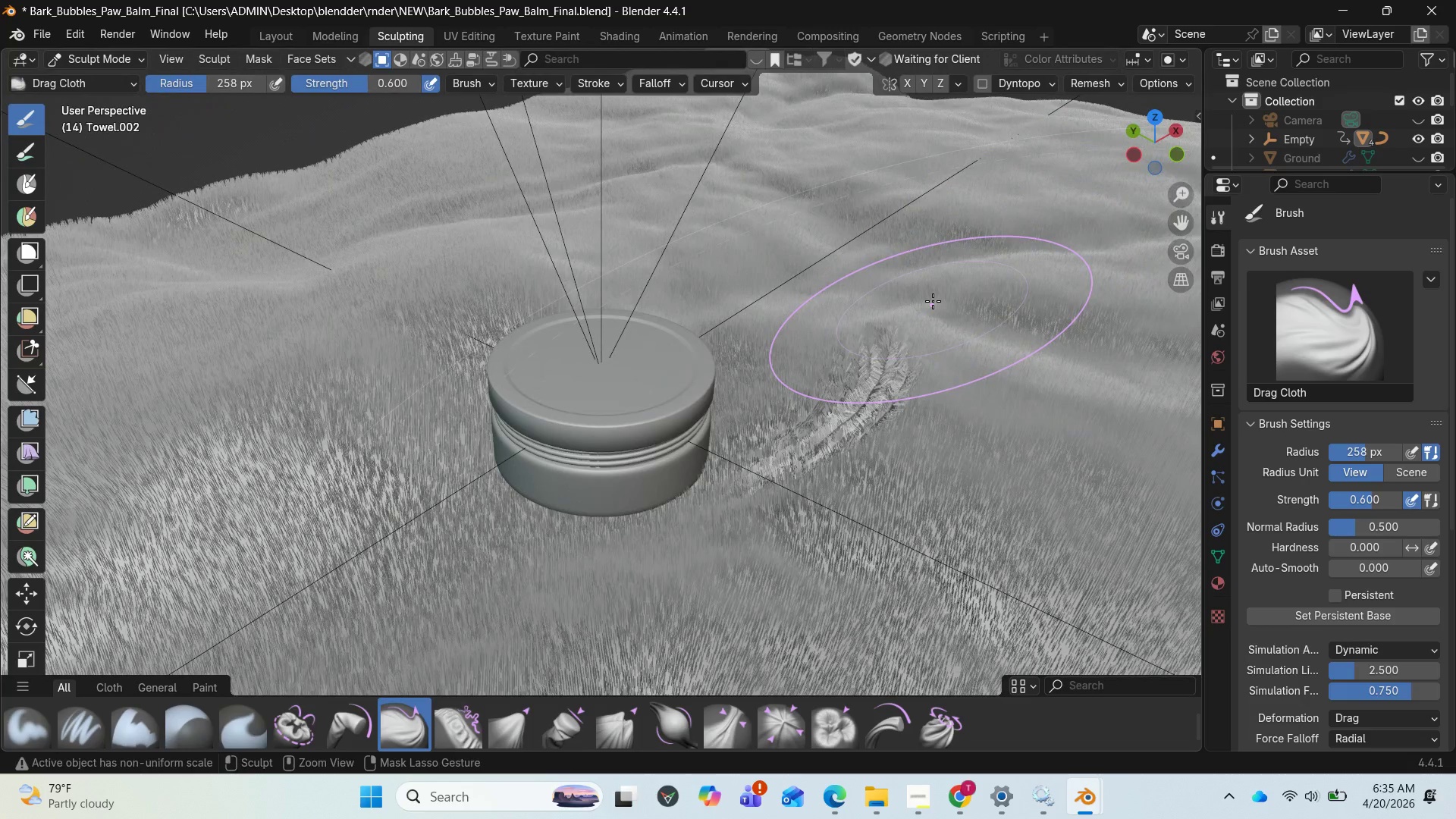 
key(Control+Z)
 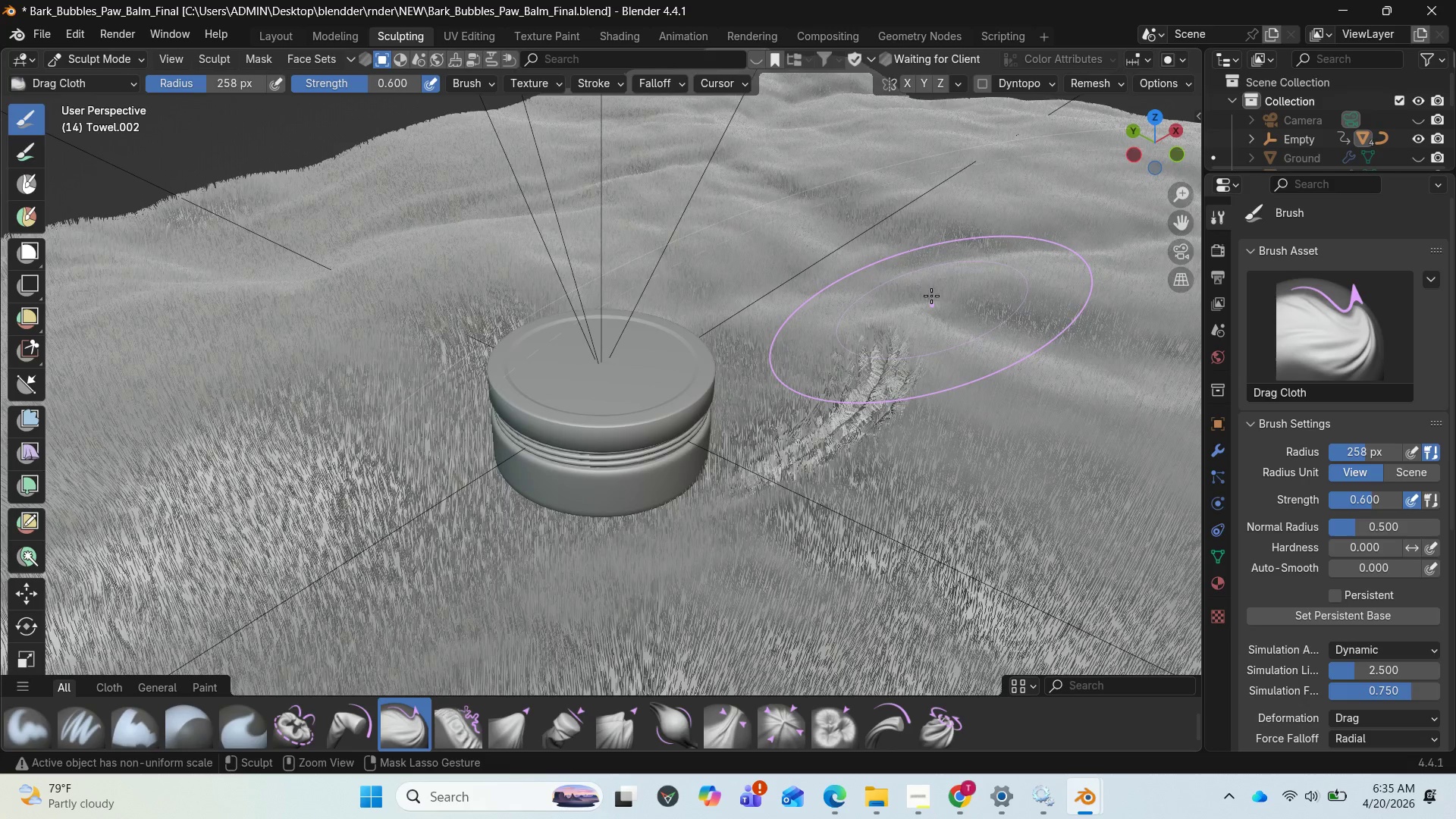 
wait(6.69)
 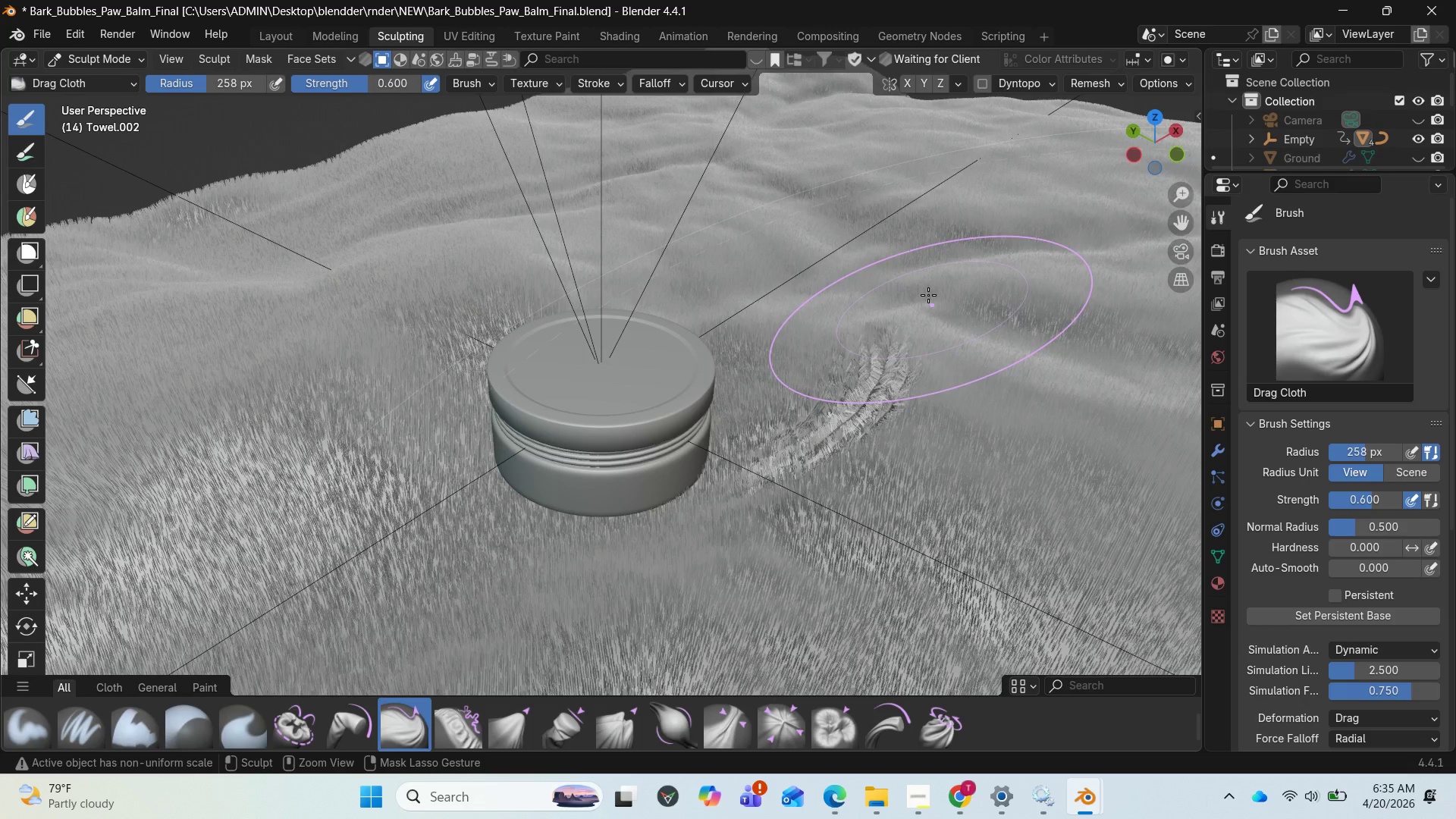 
key(Control+Z)
 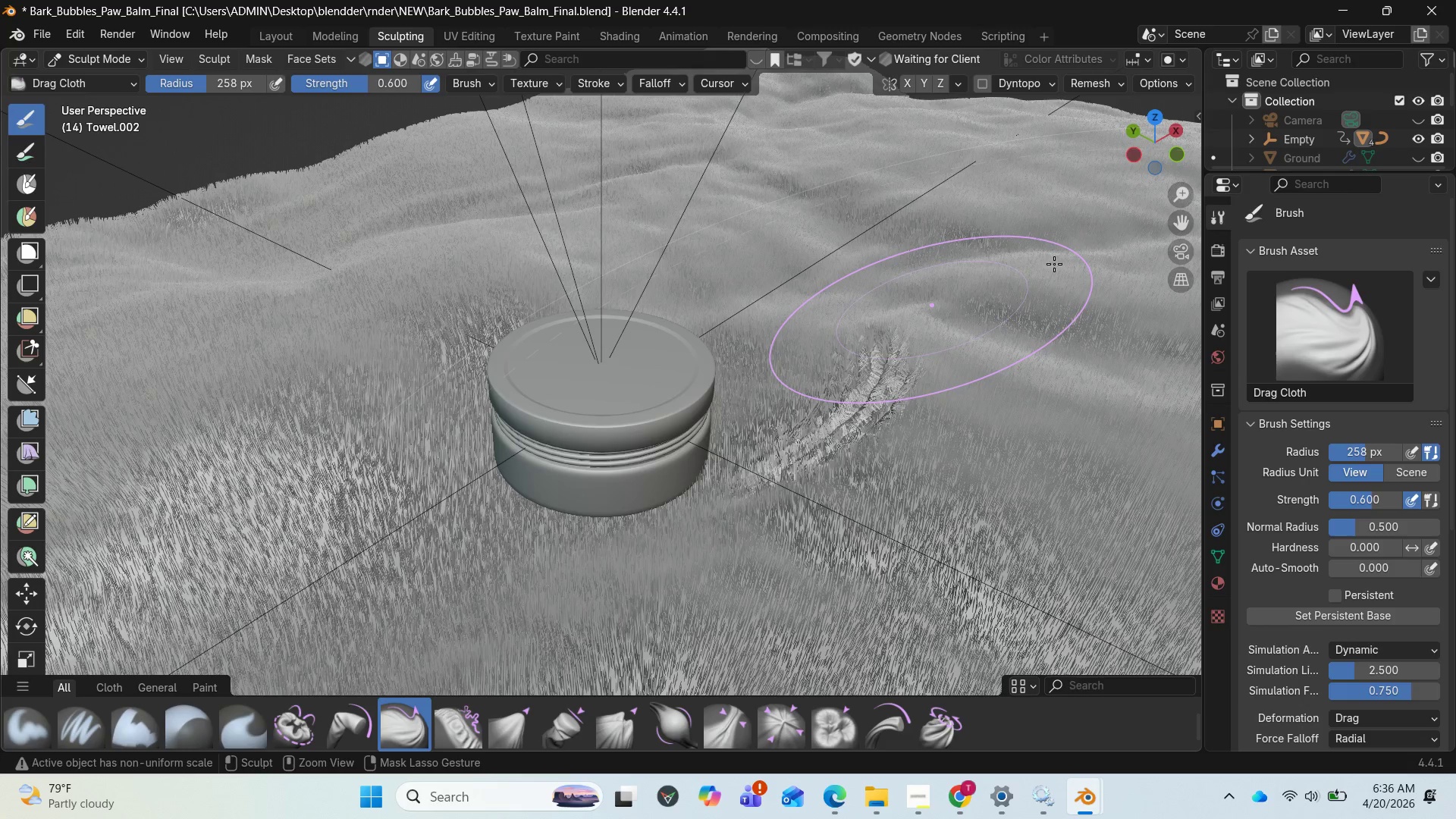 
wait(10.34)
 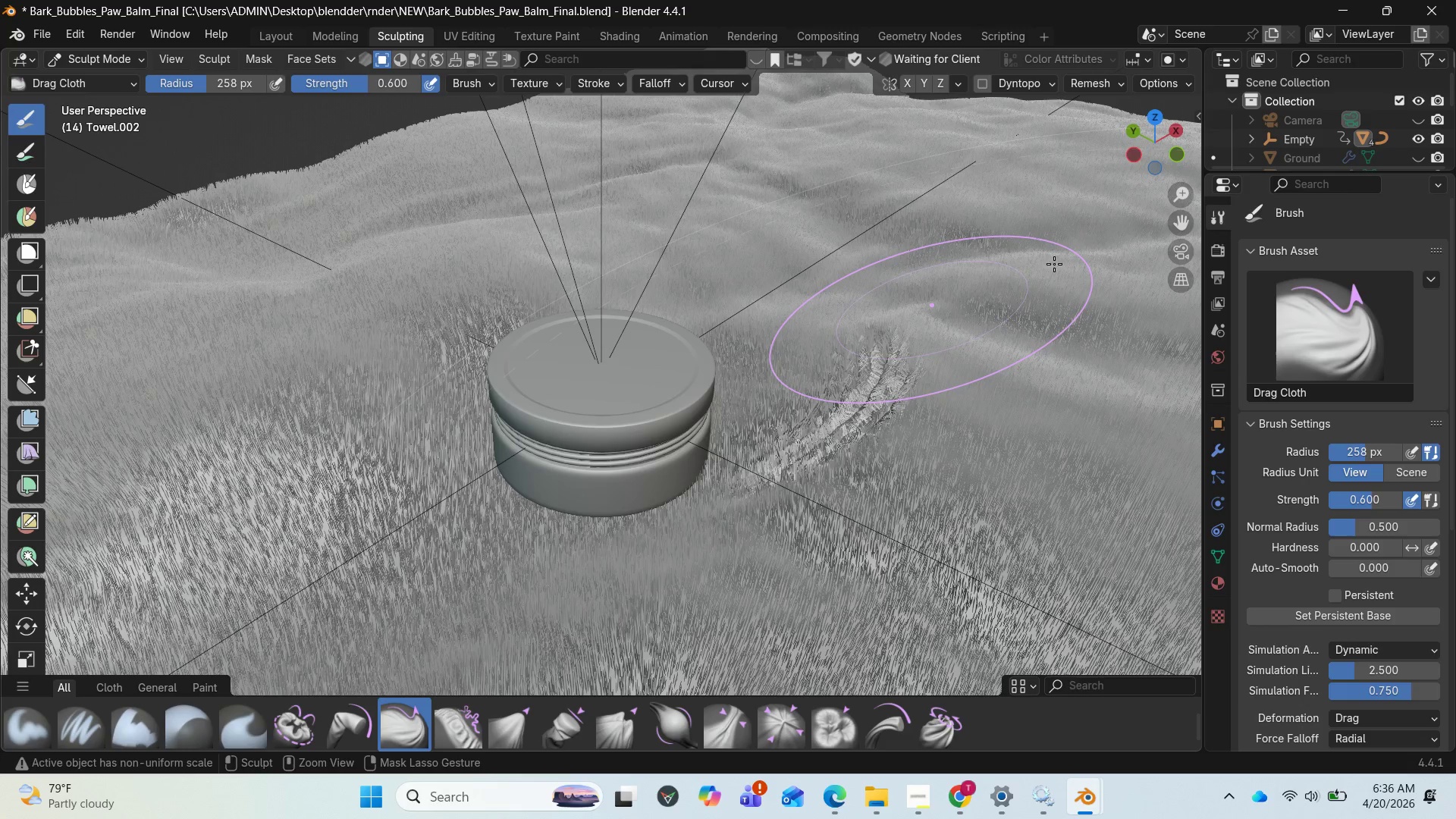 
left_click_drag(start_coordinate=[1144, 149], to_coordinate=[1164, 69])
 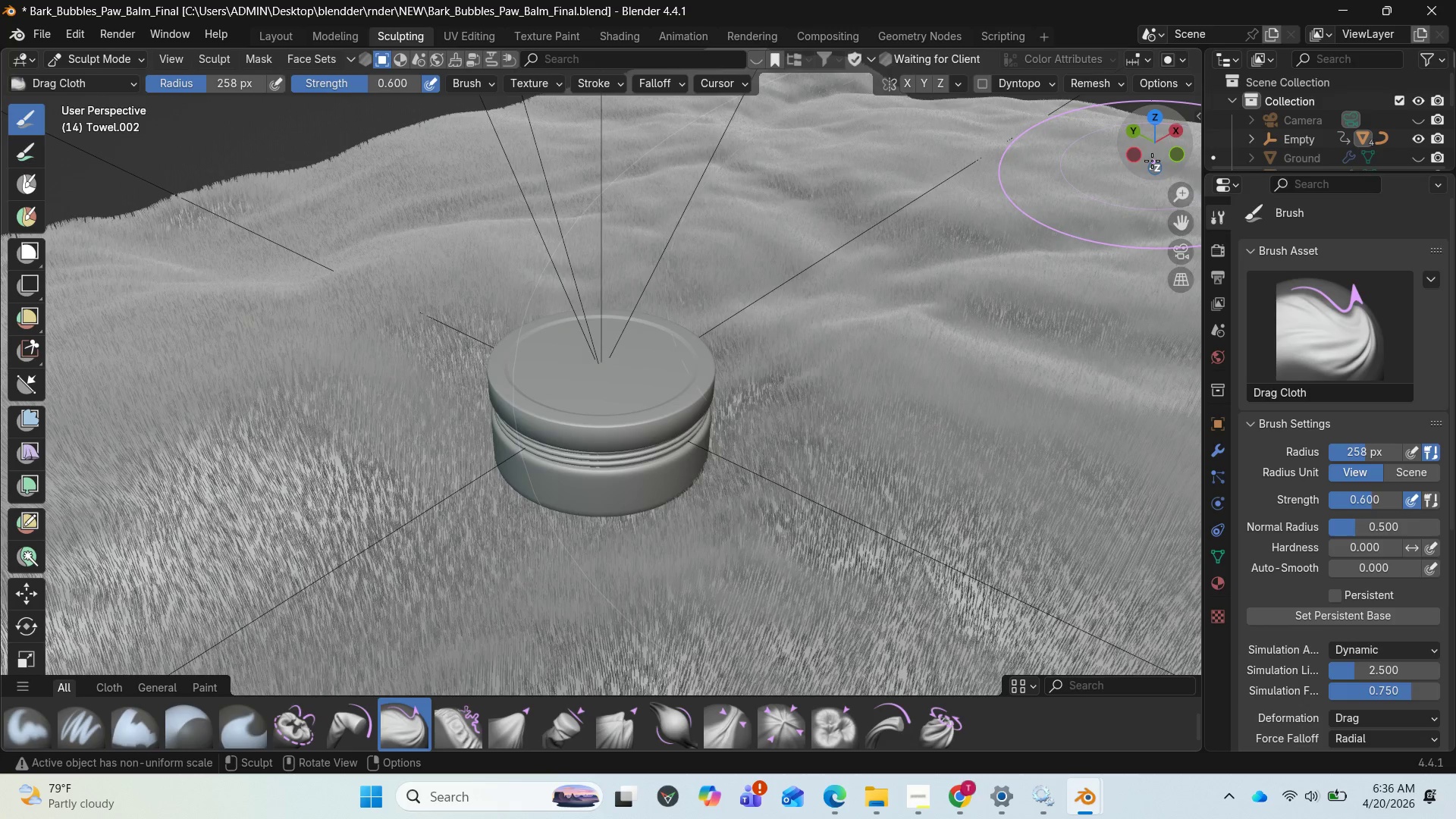 
left_click_drag(start_coordinate=[1152, 159], to_coordinate=[158, 160])
 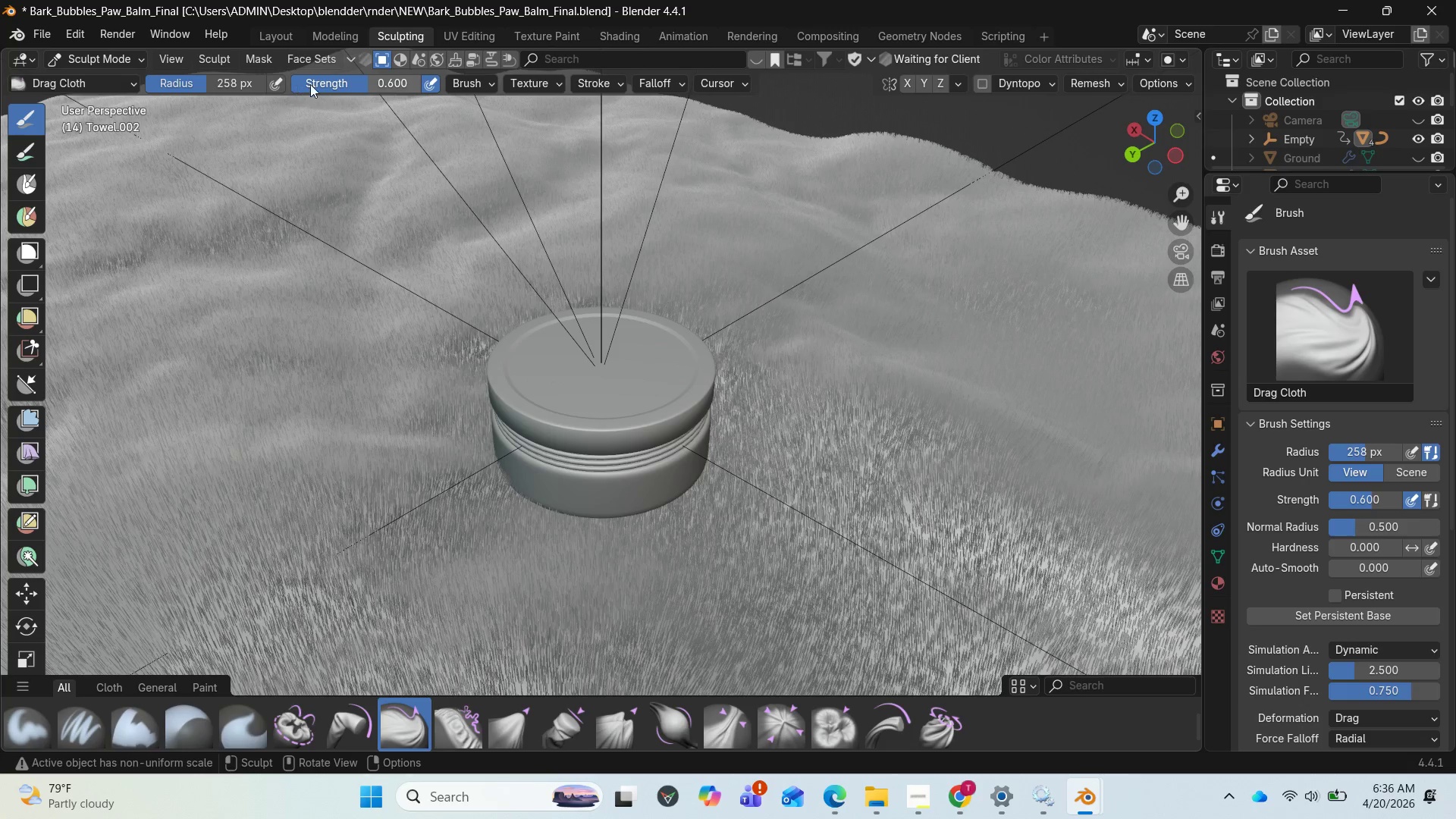 
left_click_drag(start_coordinate=[196, 83], to_coordinate=[171, 529])
 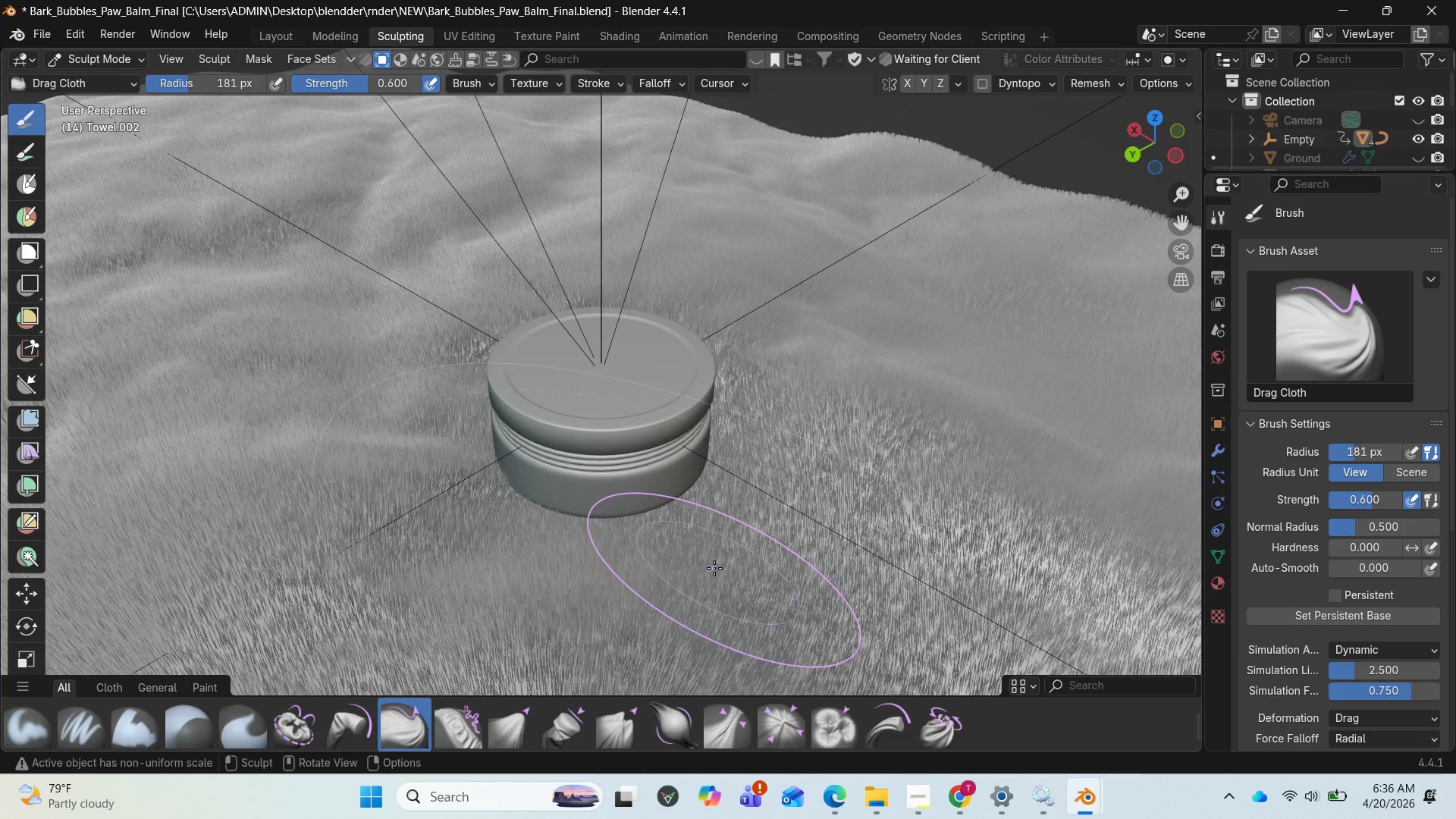 
left_click_drag(start_coordinate=[718, 566], to_coordinate=[720, 522])
 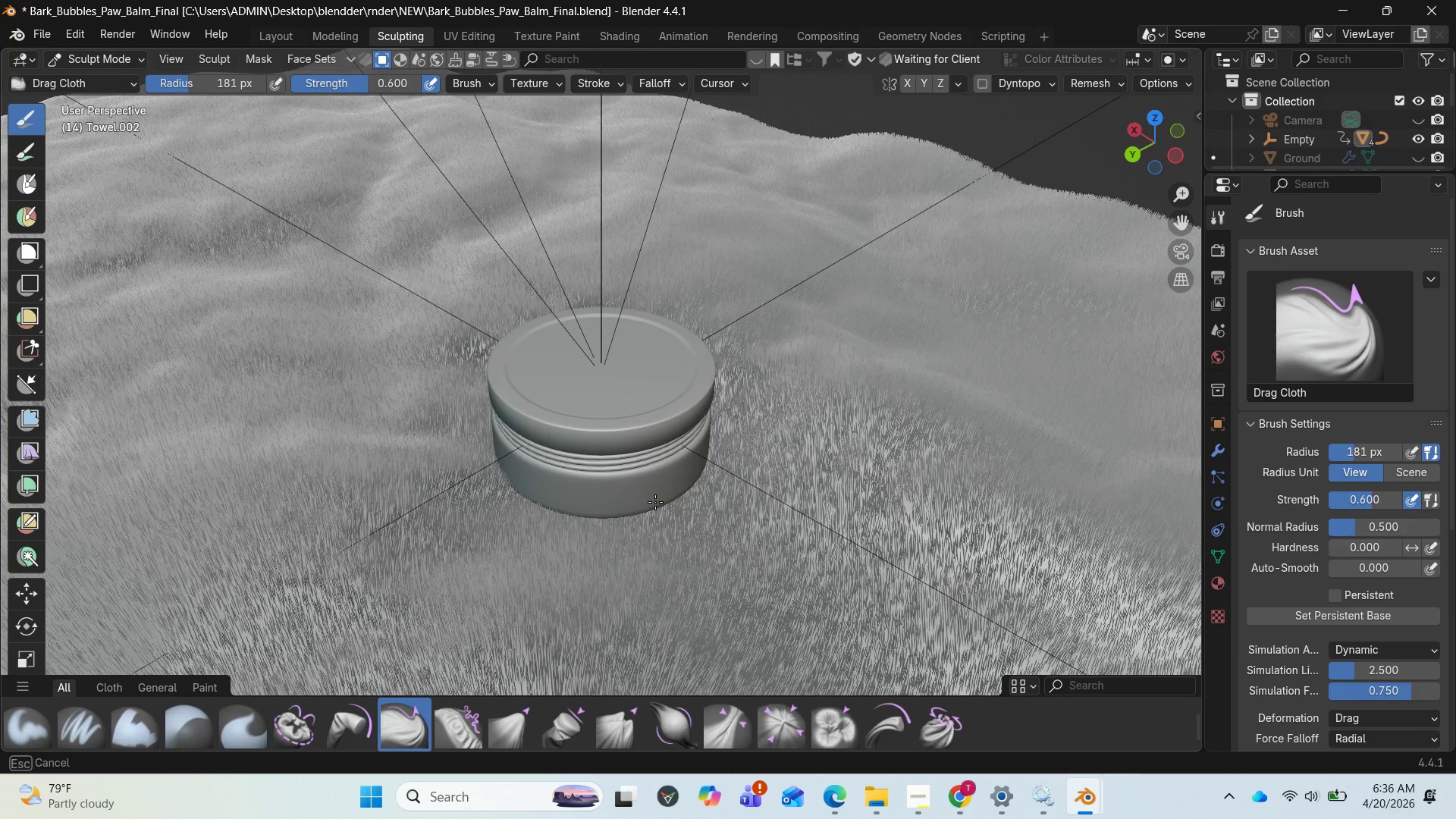 
left_click_drag(start_coordinate=[659, 516], to_coordinate=[659, 491])
 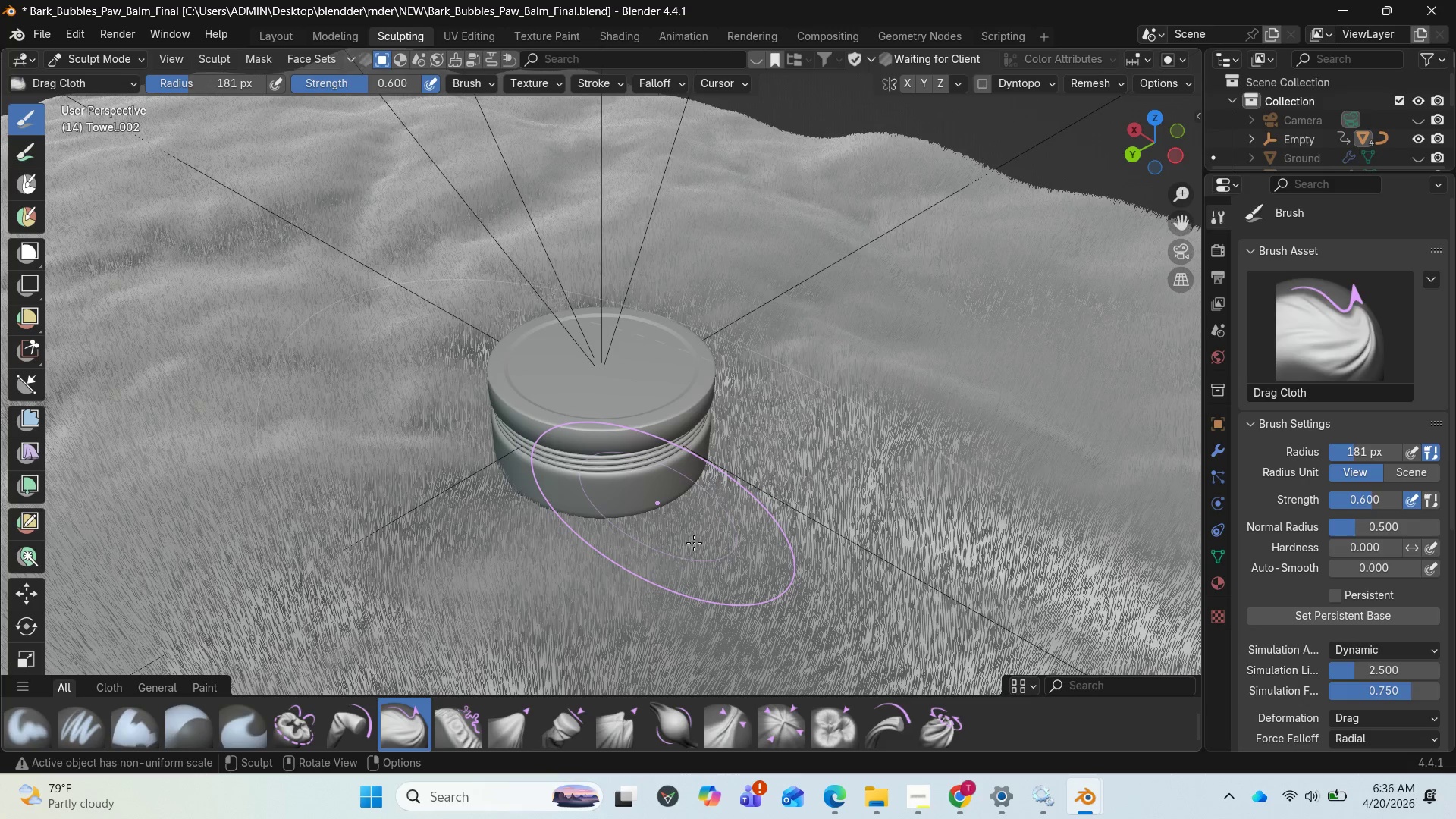 
wait(9.89)
 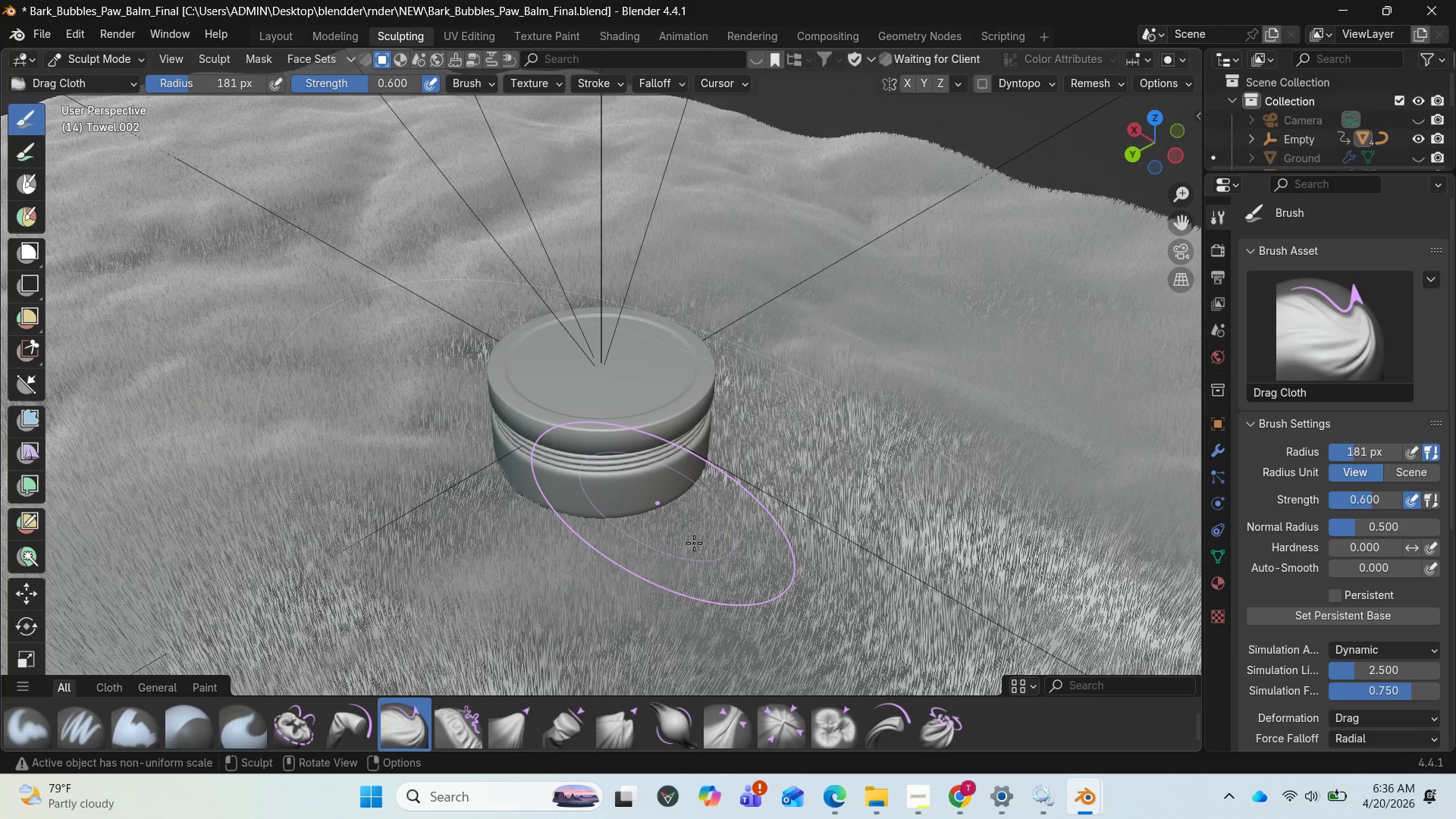 
left_click_drag(start_coordinate=[1169, 157], to_coordinate=[1094, 136])
 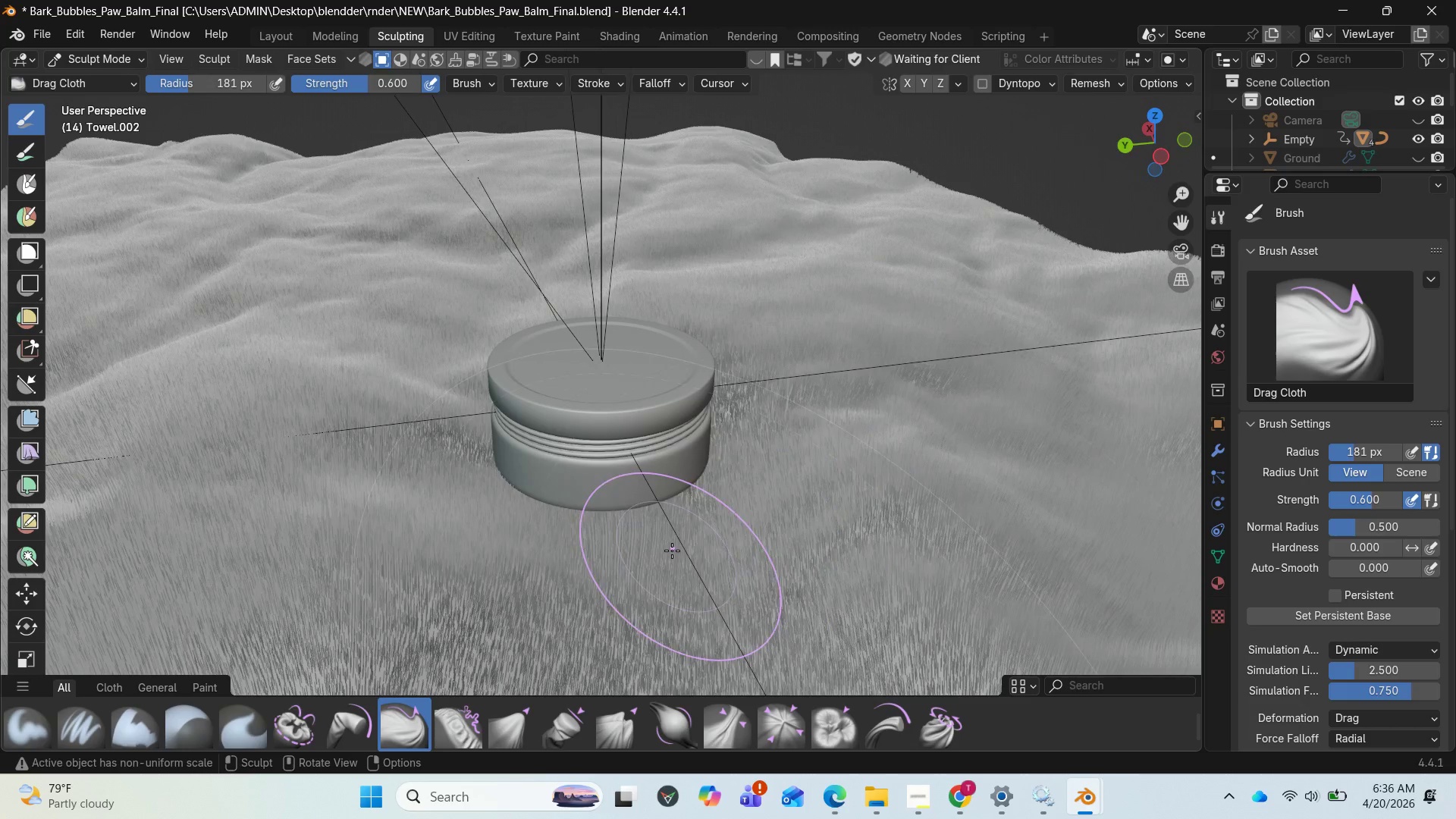 
left_click_drag(start_coordinate=[651, 551], to_coordinate=[655, 442])
 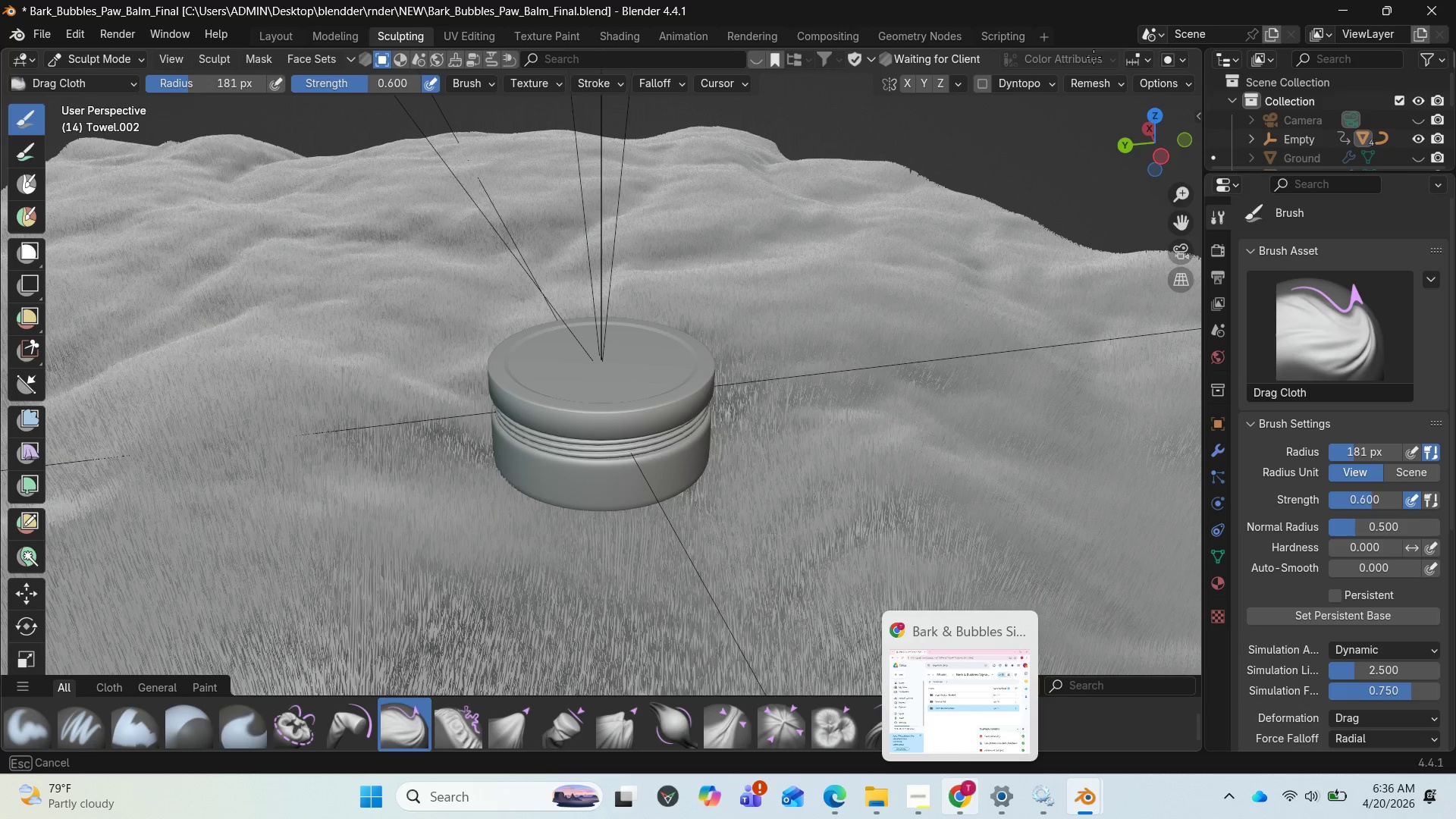 
wait(5.64)
 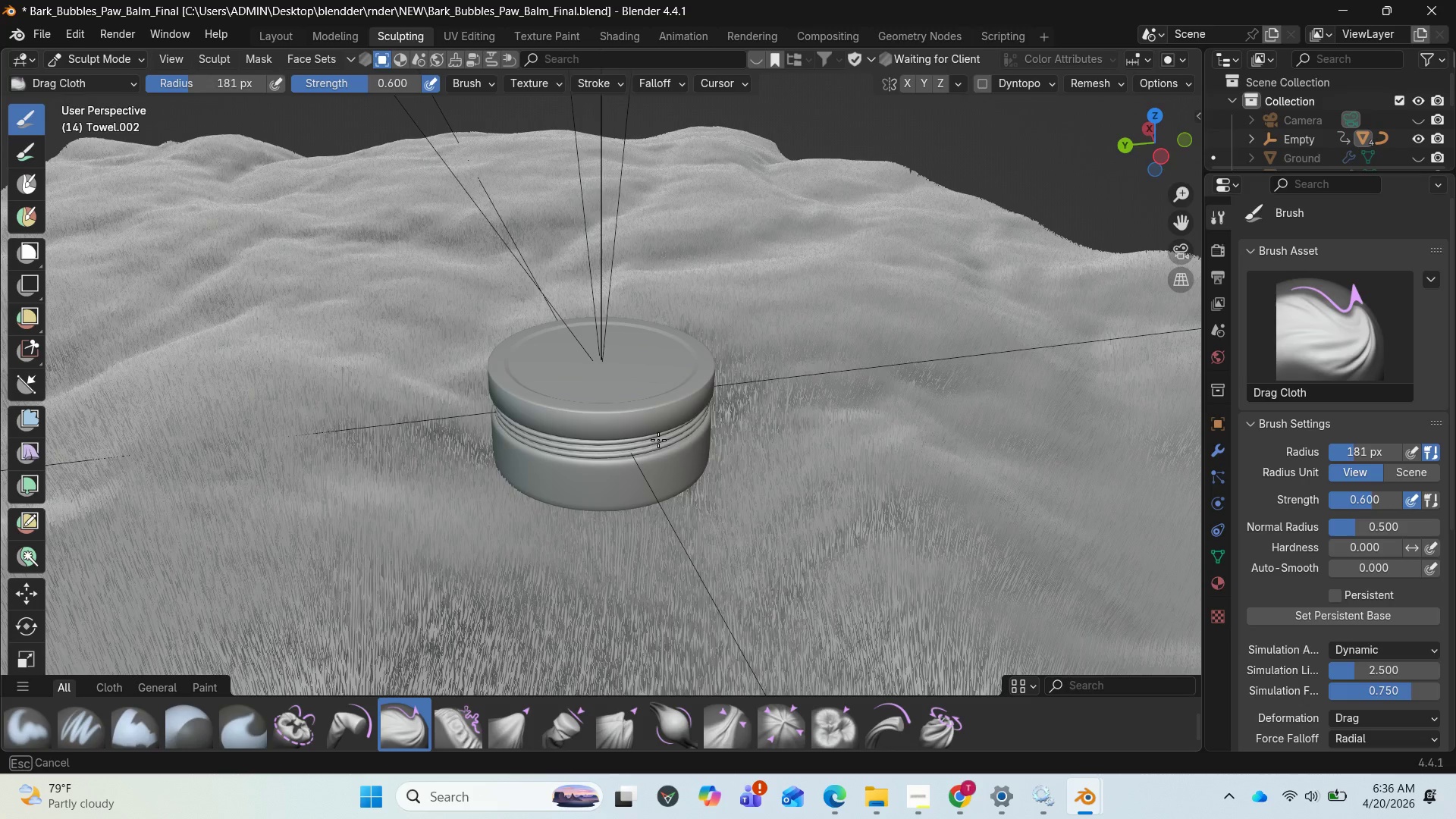 
left_click([1153, 155])
 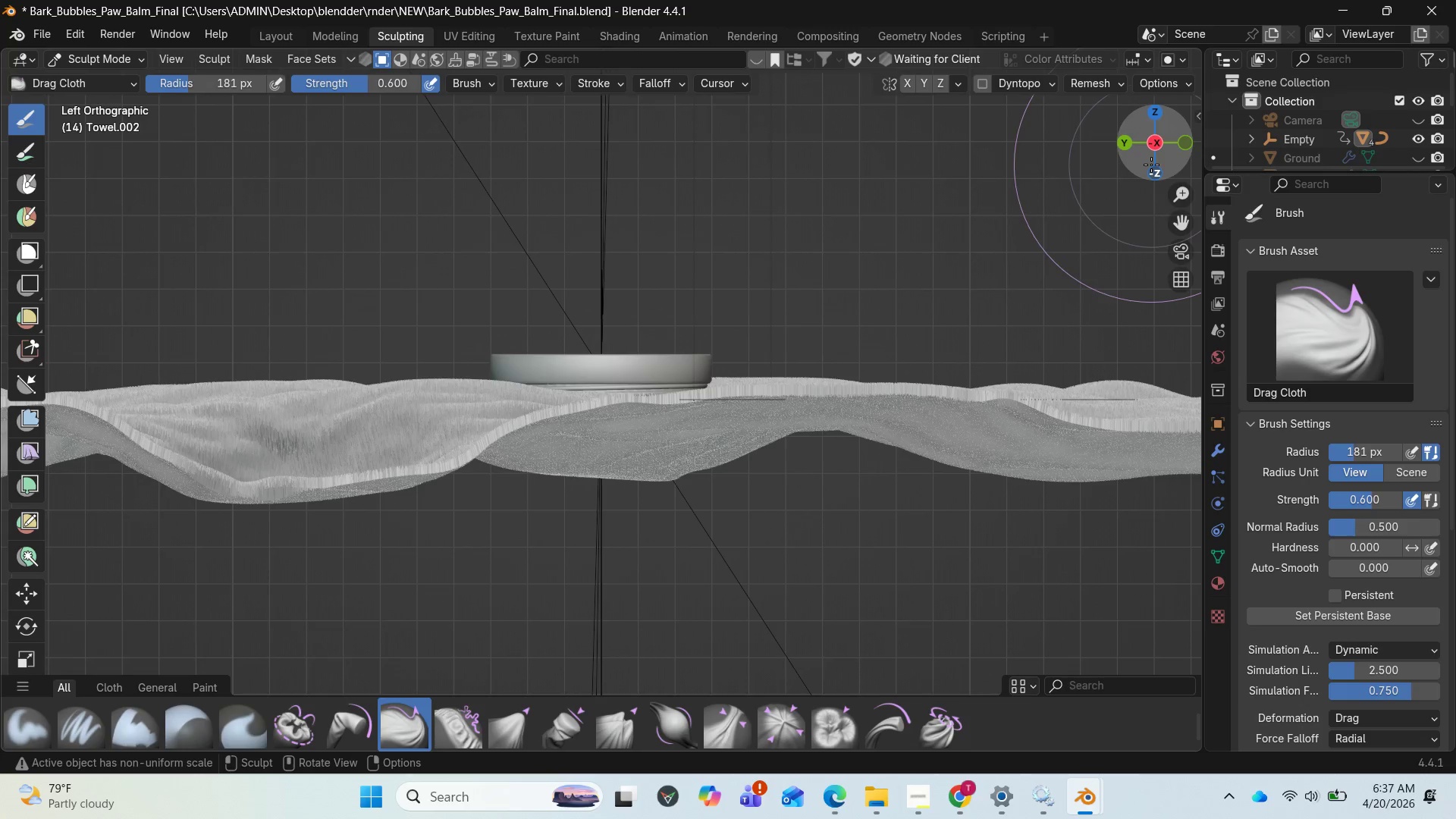 
left_click_drag(start_coordinate=[1159, 130], to_coordinate=[97, 228])
 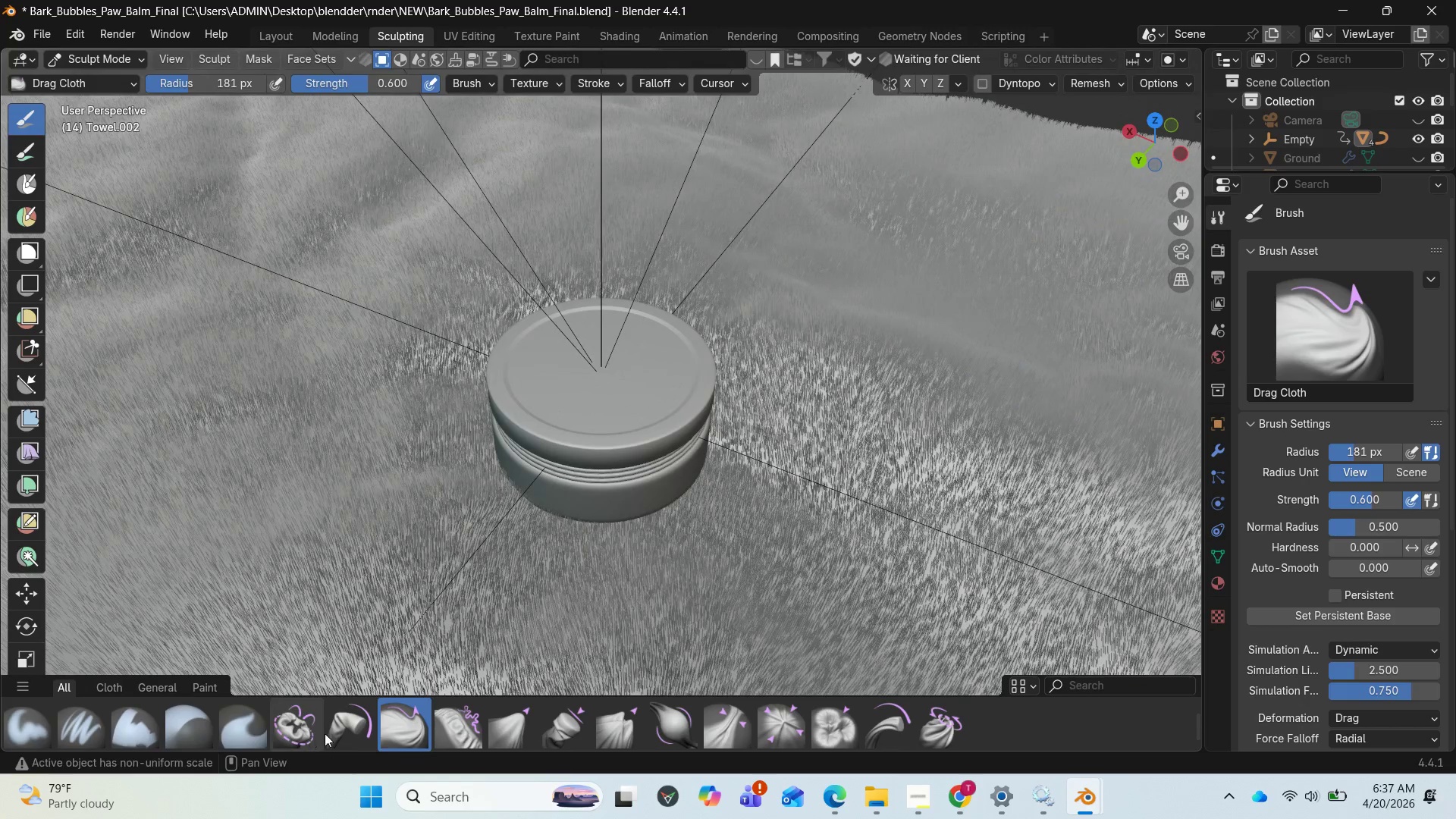 
scroll: coordinate [359, 720], scroll_direction: down, amount: 1.0
 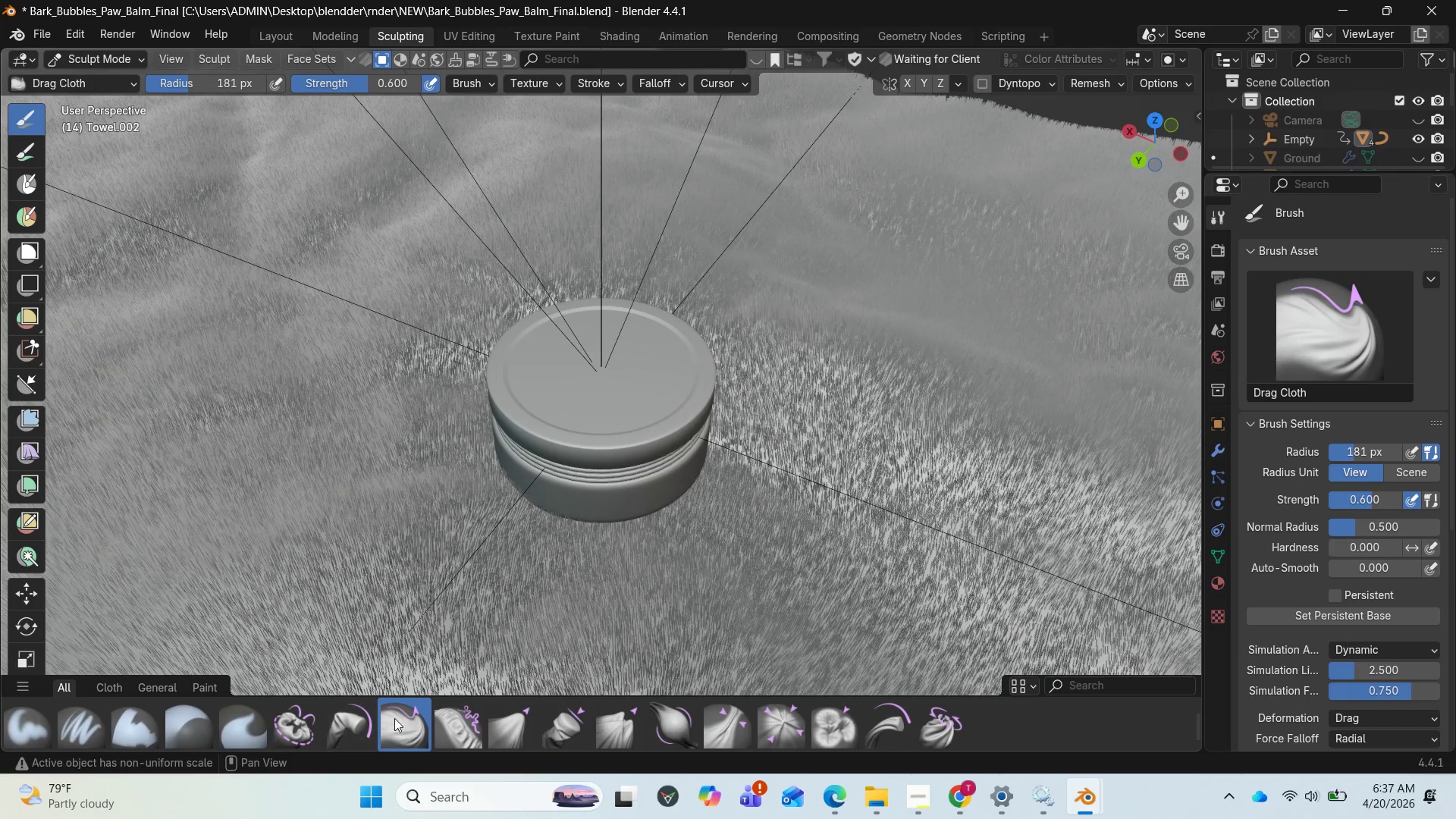 
mouse_move([464, 728])
 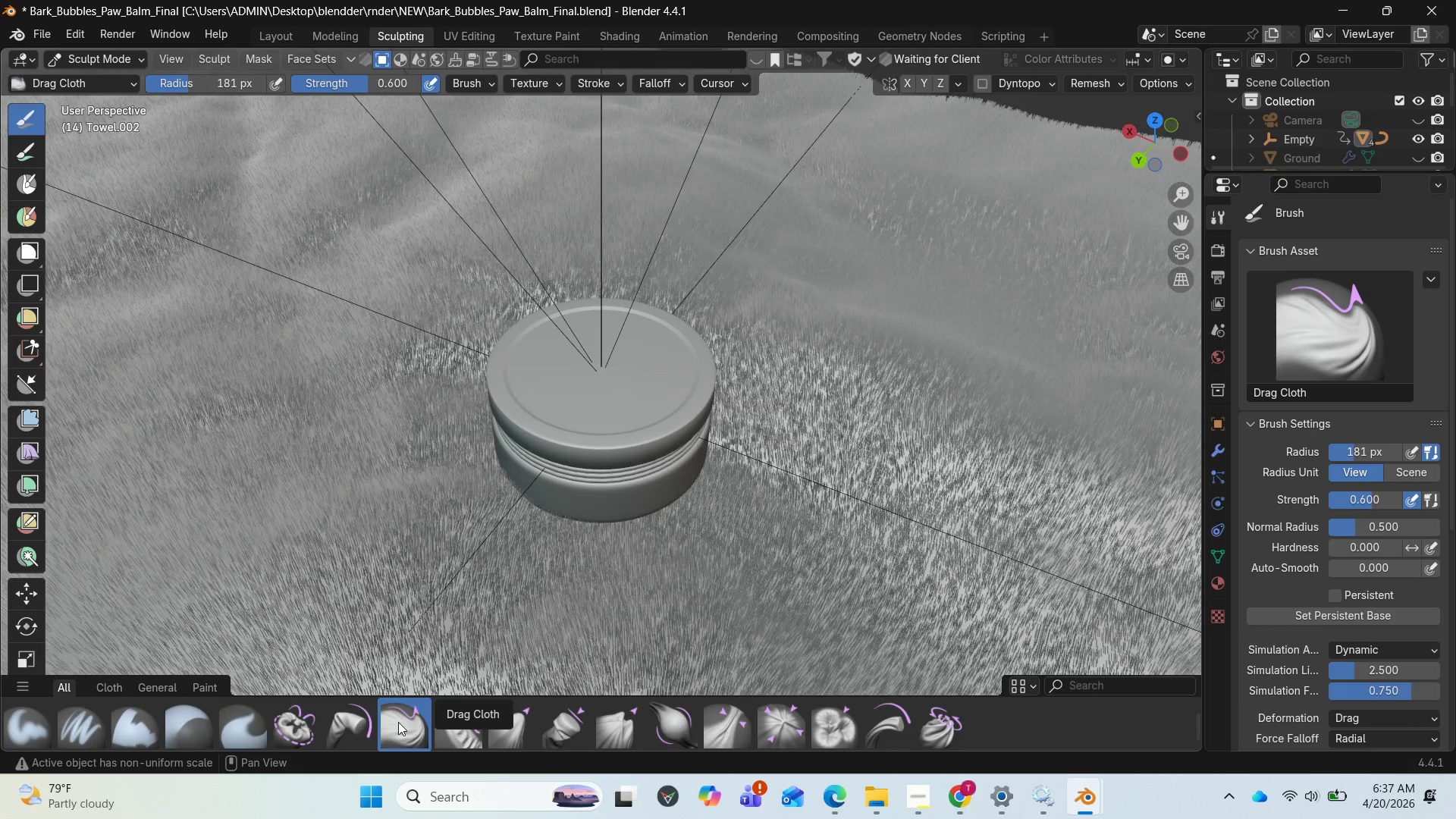 
mouse_move([399, 723])
 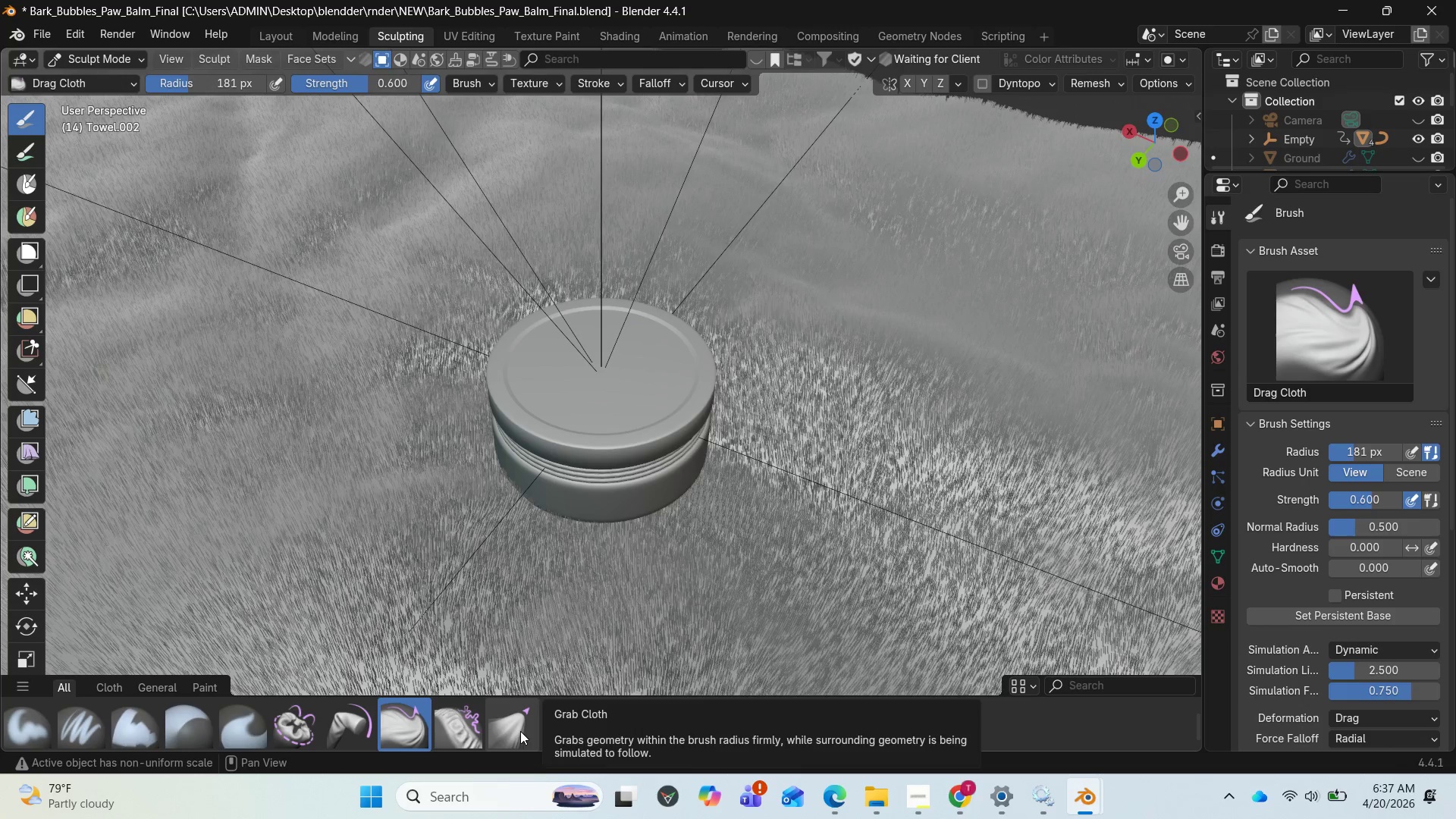 
left_click([518, 730])
 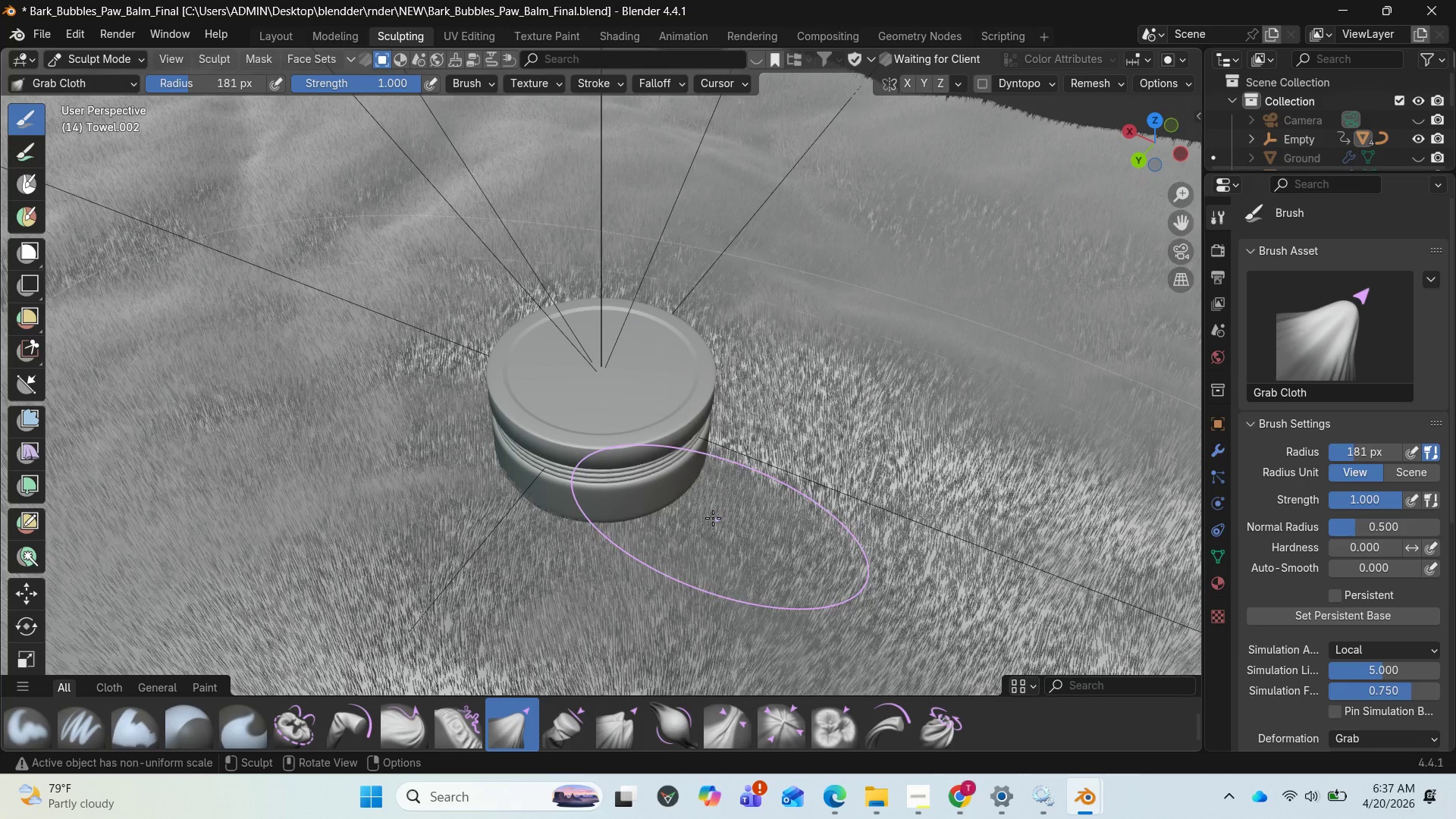 
left_click_drag(start_coordinate=[705, 529], to_coordinate=[740, 433])
 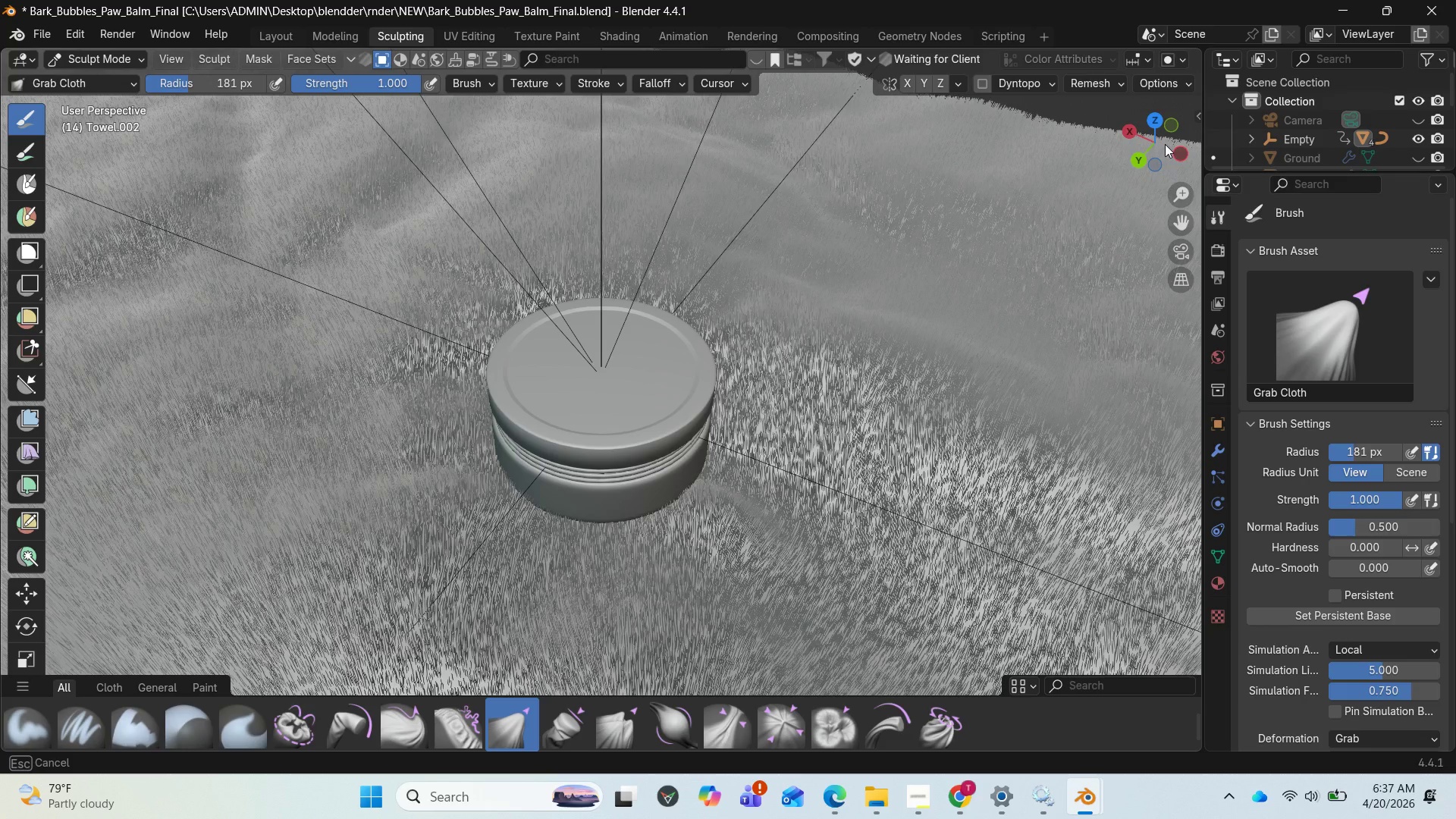 
wait(5.02)
 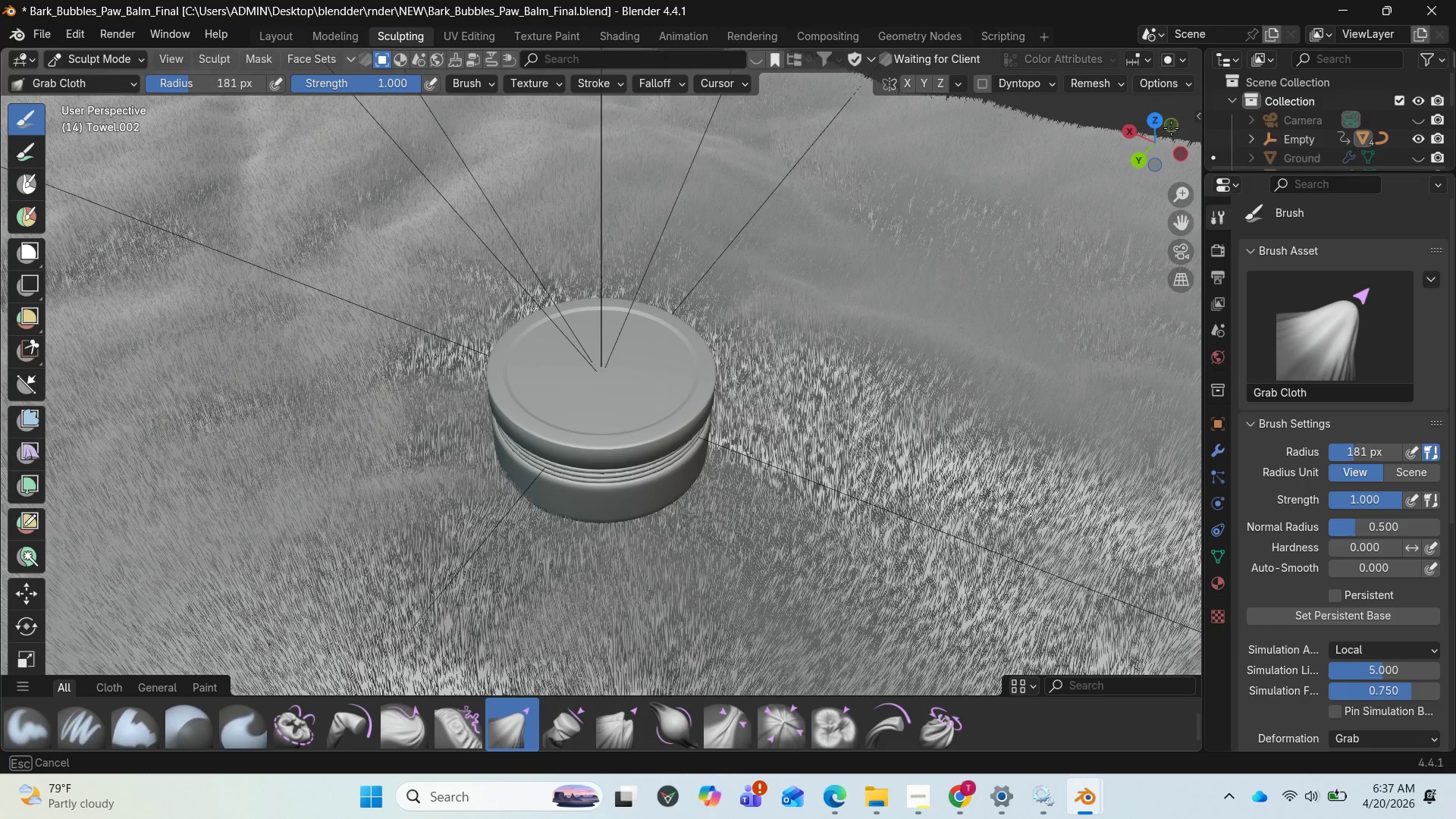 
left_click_drag(start_coordinate=[1163, 147], to_coordinate=[1134, 63])
 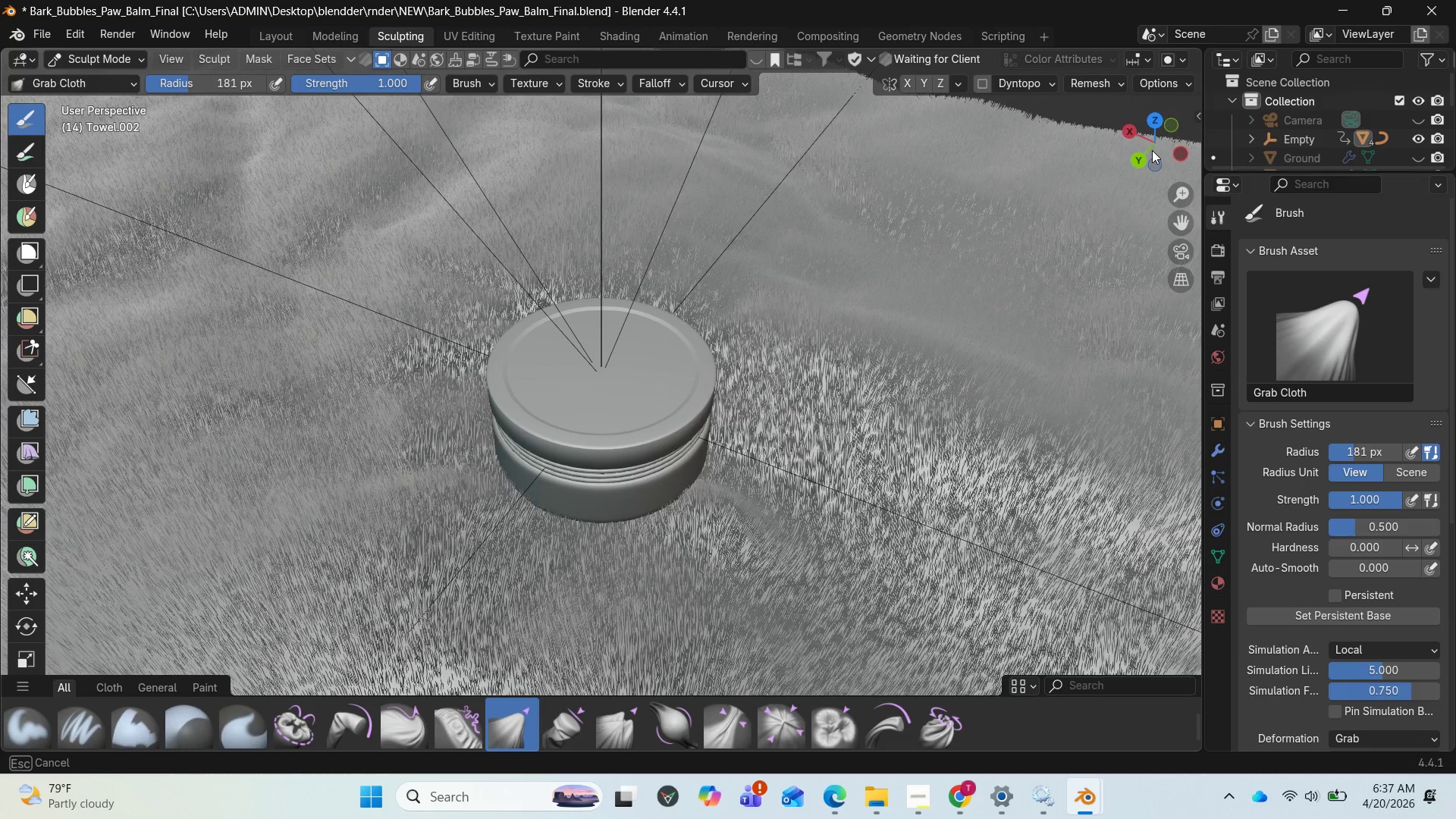 
left_click_drag(start_coordinate=[1152, 150], to_coordinate=[1019, 111])
 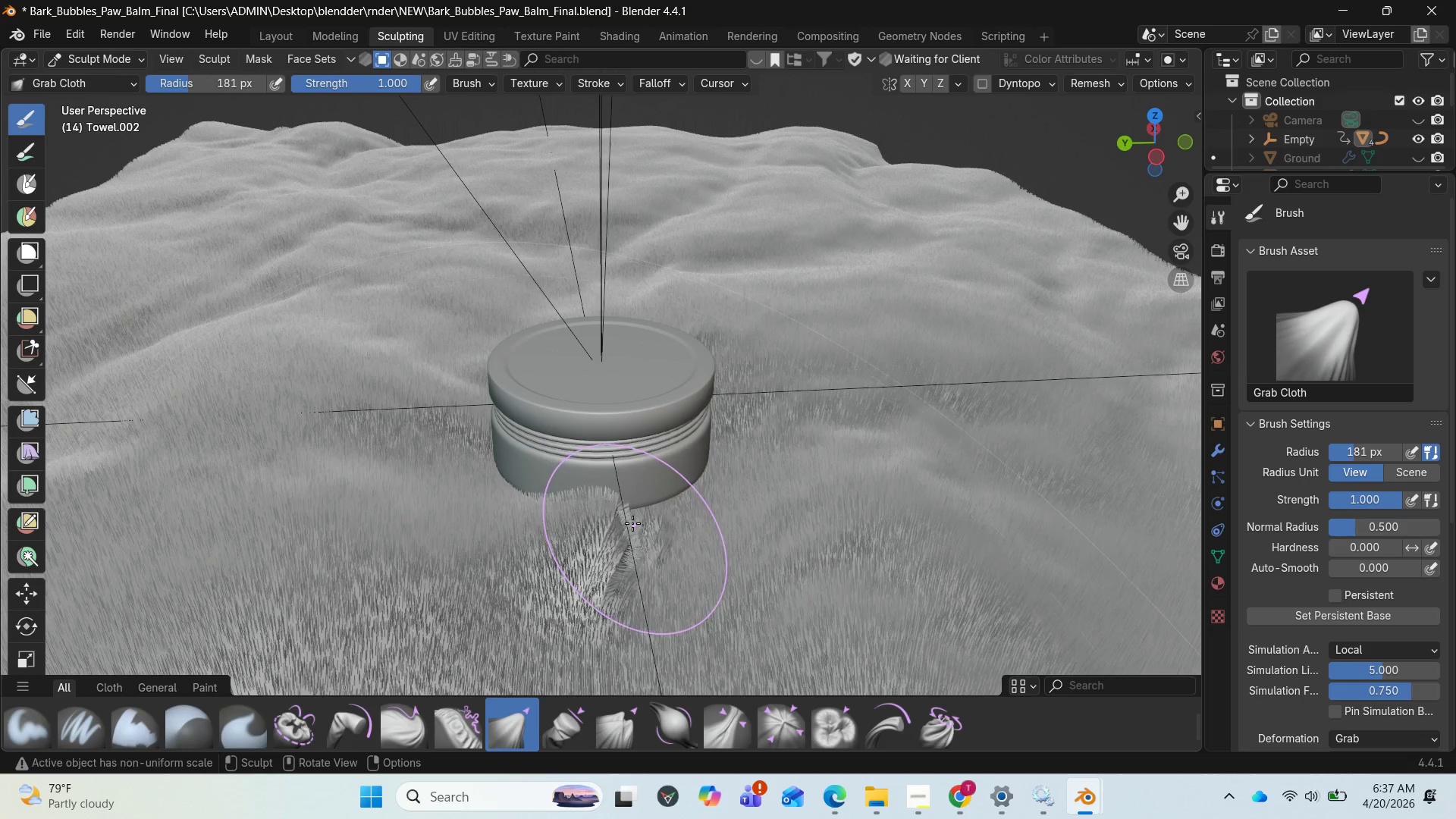 
left_click_drag(start_coordinate=[607, 513], to_coordinate=[597, 534])
 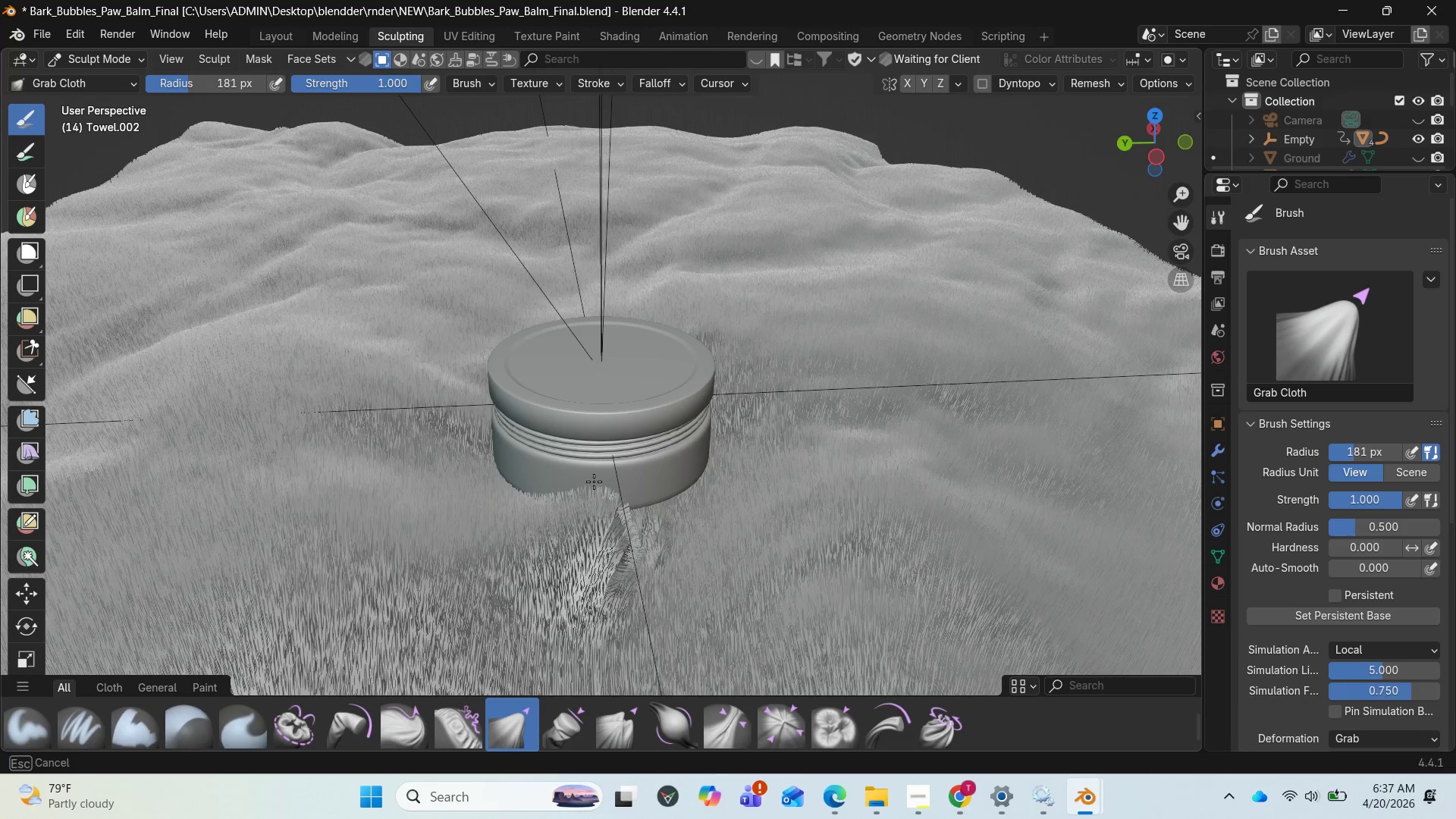 
wait(9.61)
 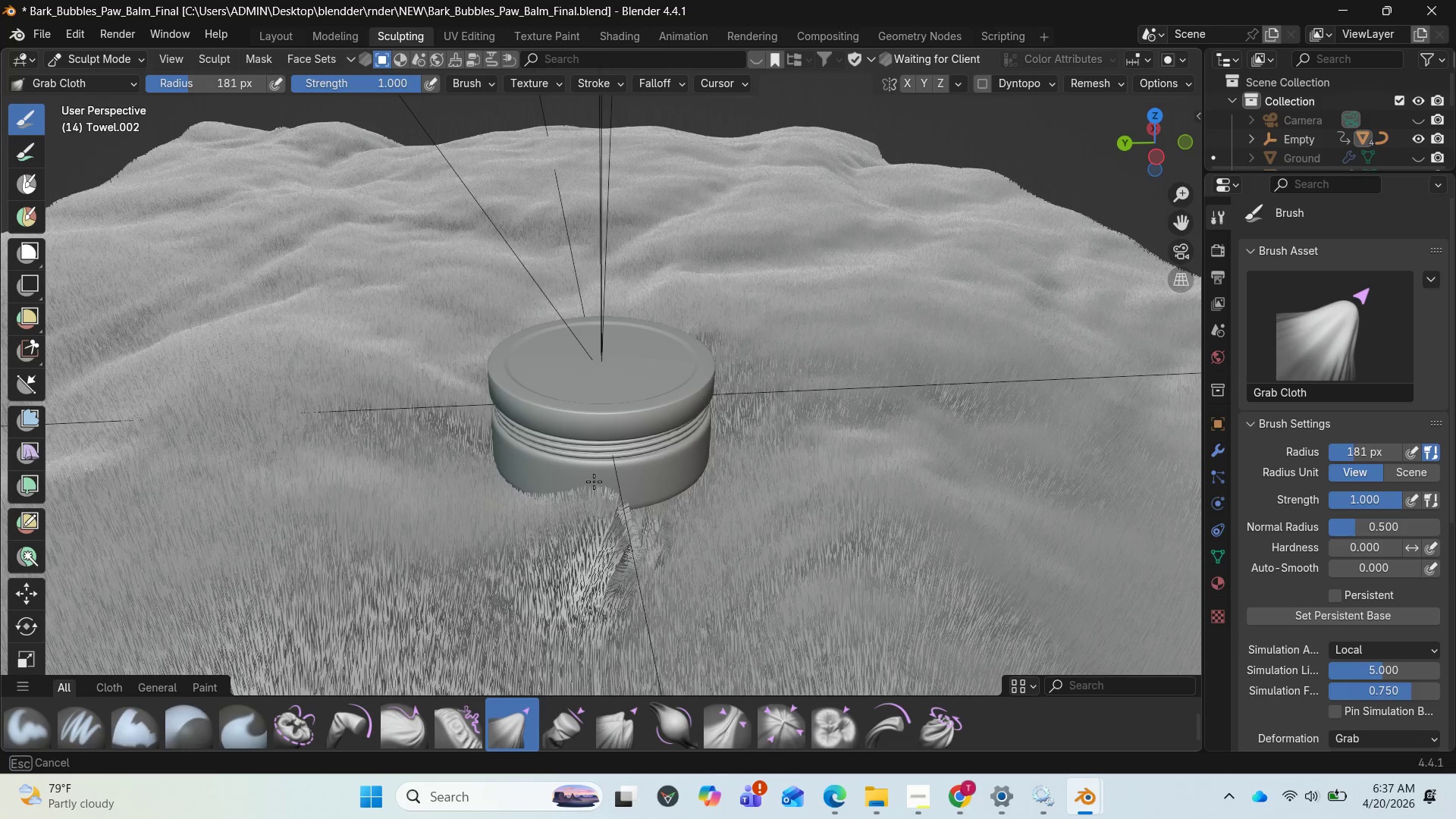 
left_click_drag(start_coordinate=[1147, 149], to_coordinate=[1159, 150])
 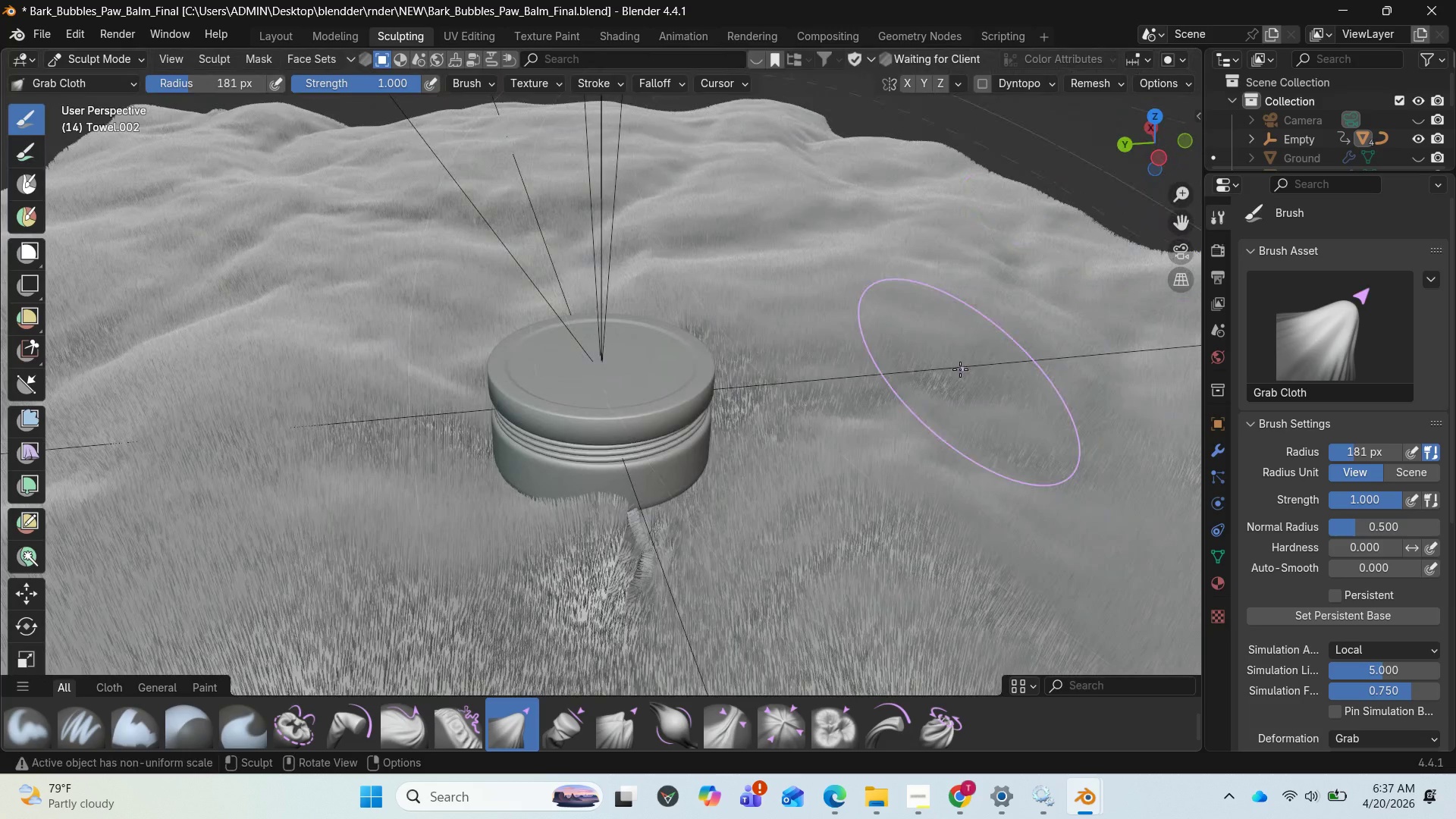 
key(Control+Z)
 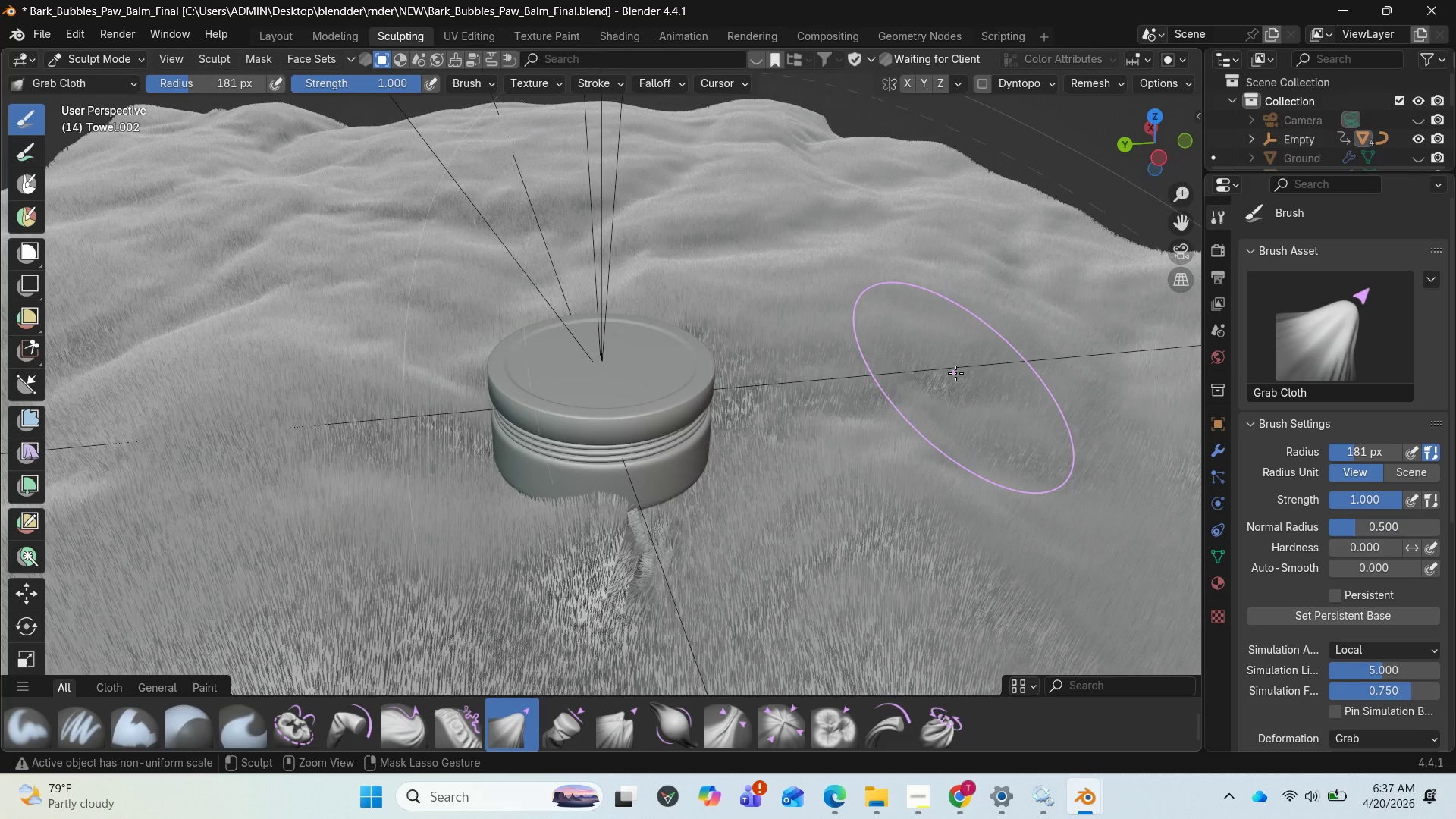 
key(Control+Z)
 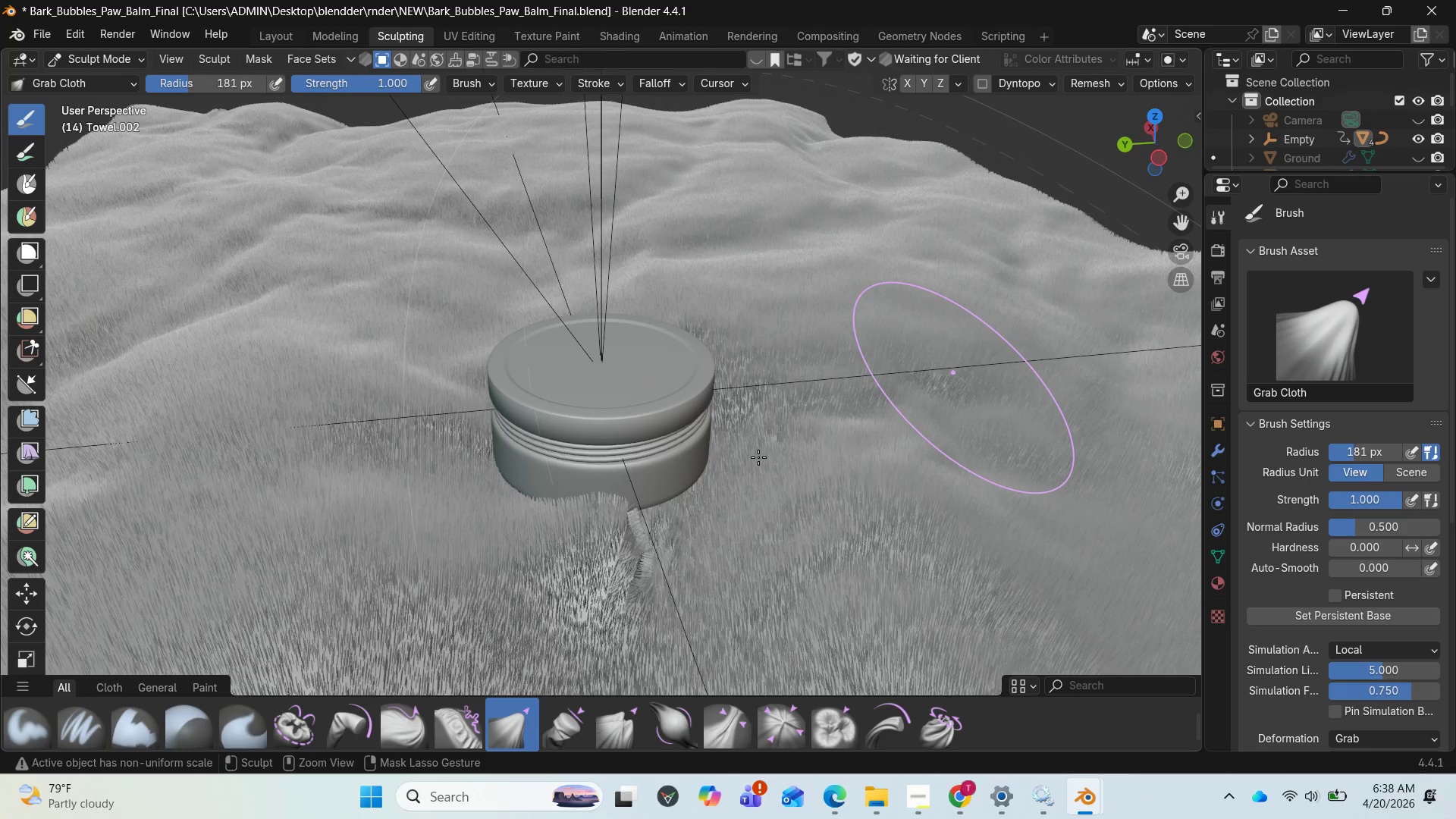 
wait(8.73)
 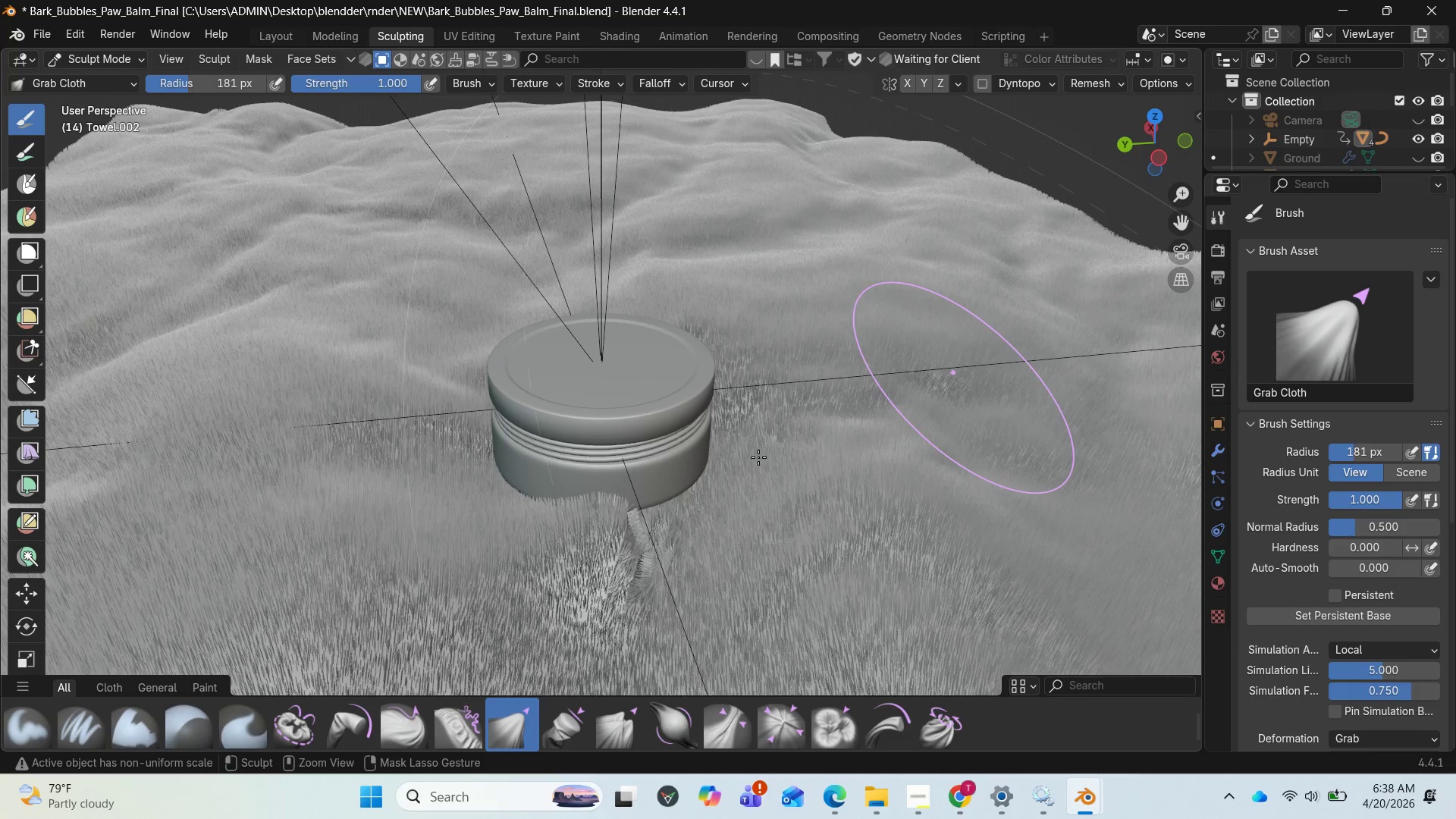 
left_click([750, 753])
 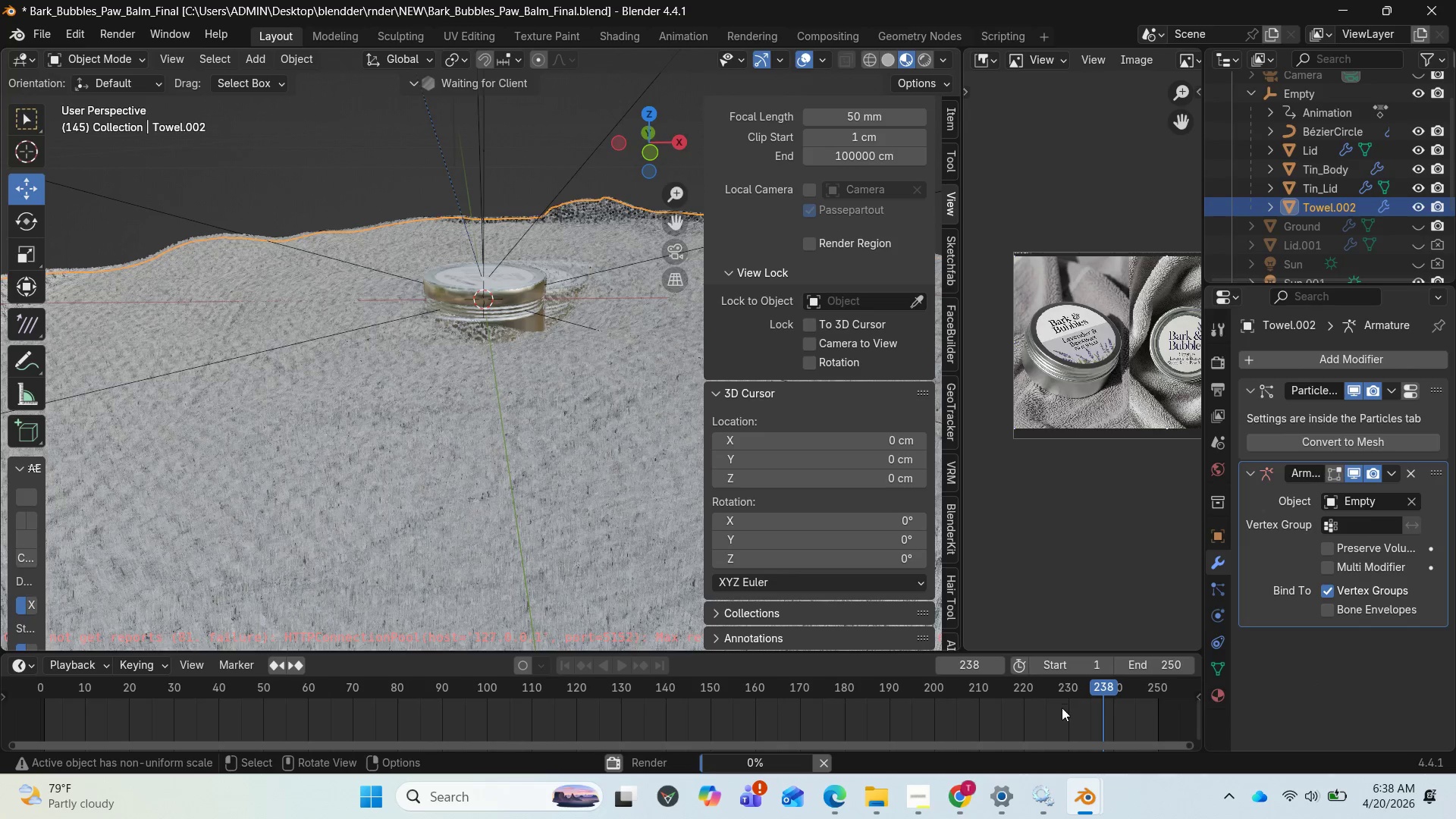 
wait(7.33)
 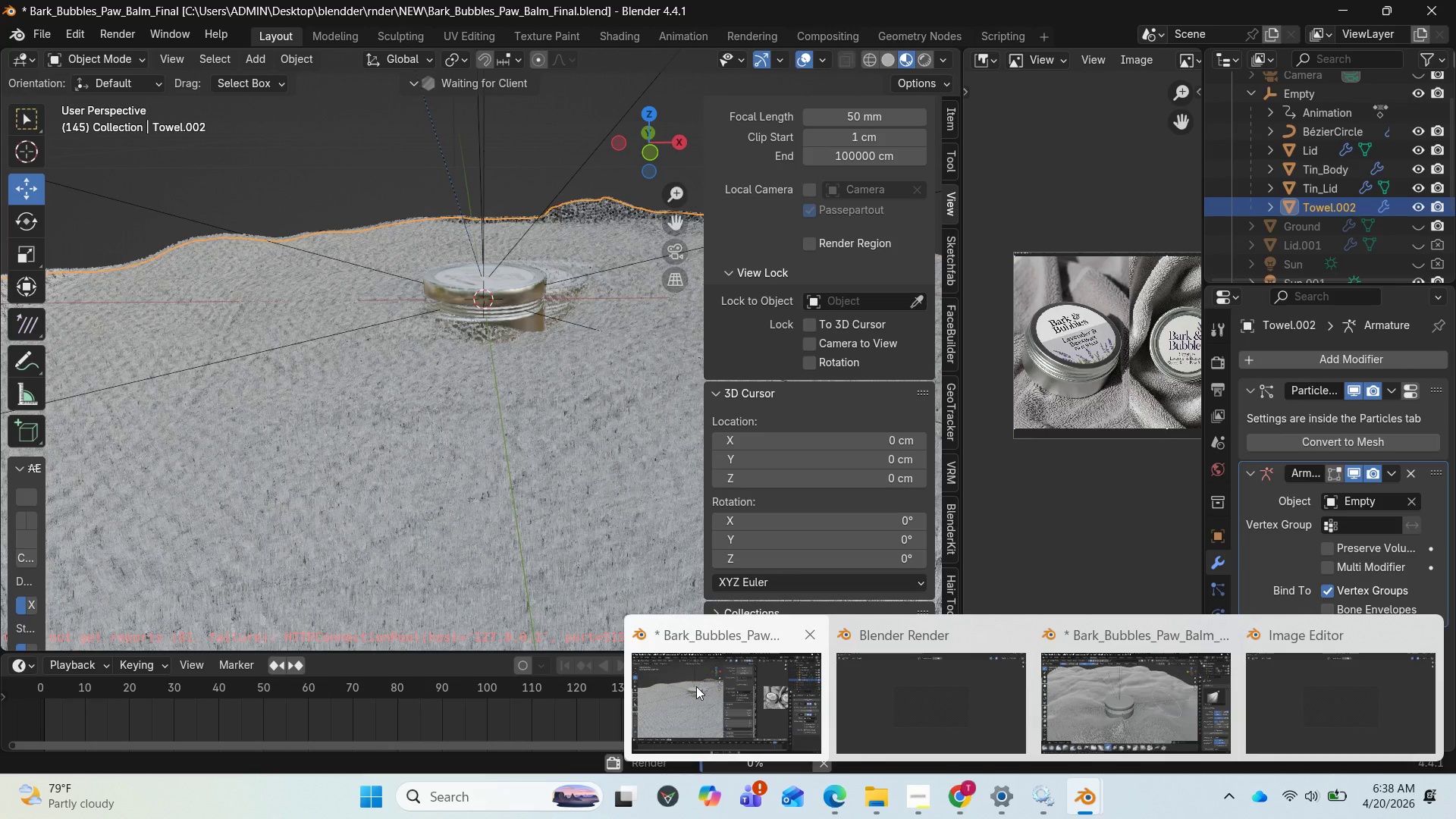 
left_click([1159, 686])
 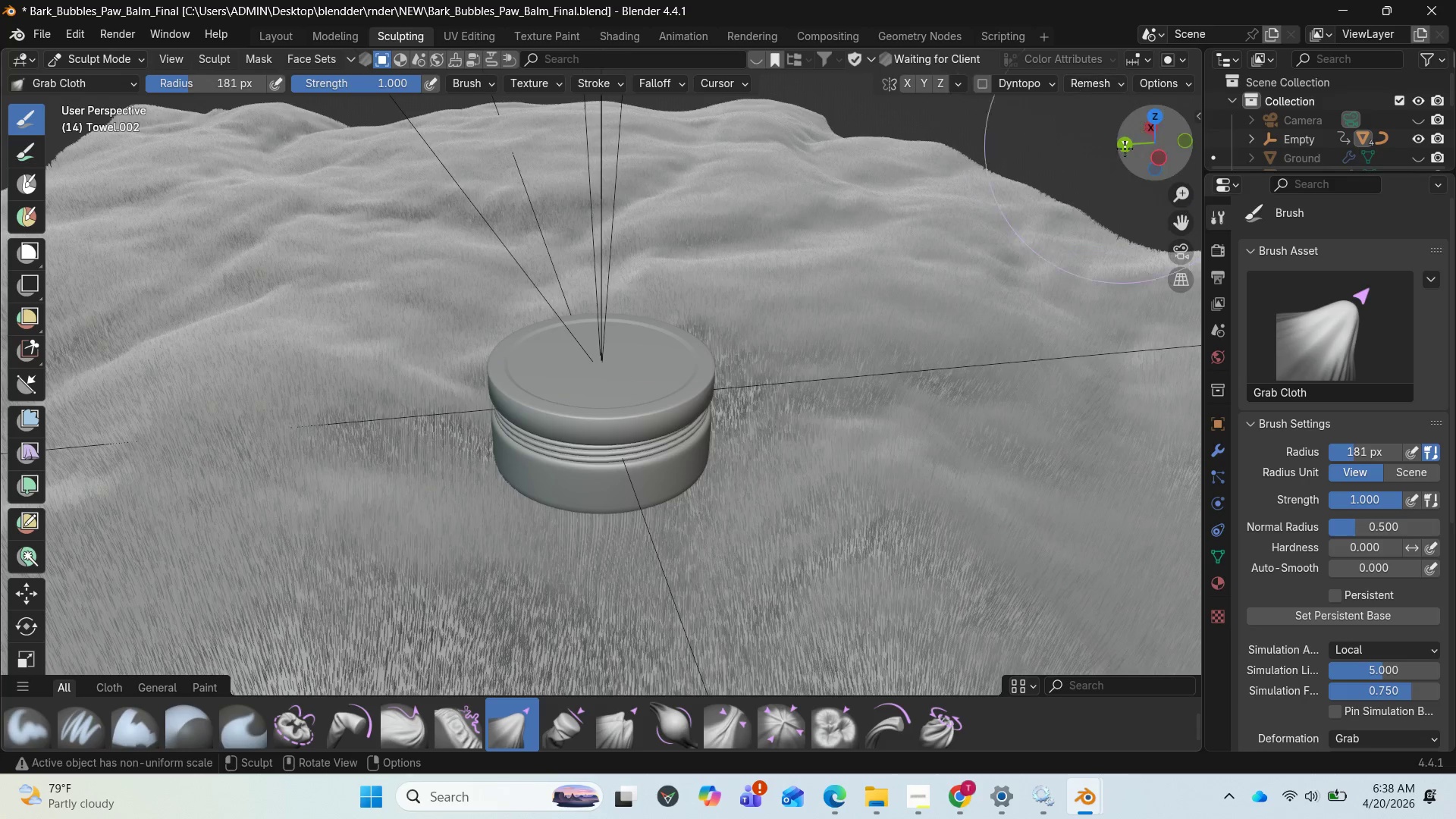 
left_click_drag(start_coordinate=[1134, 151], to_coordinate=[1112, 132])
 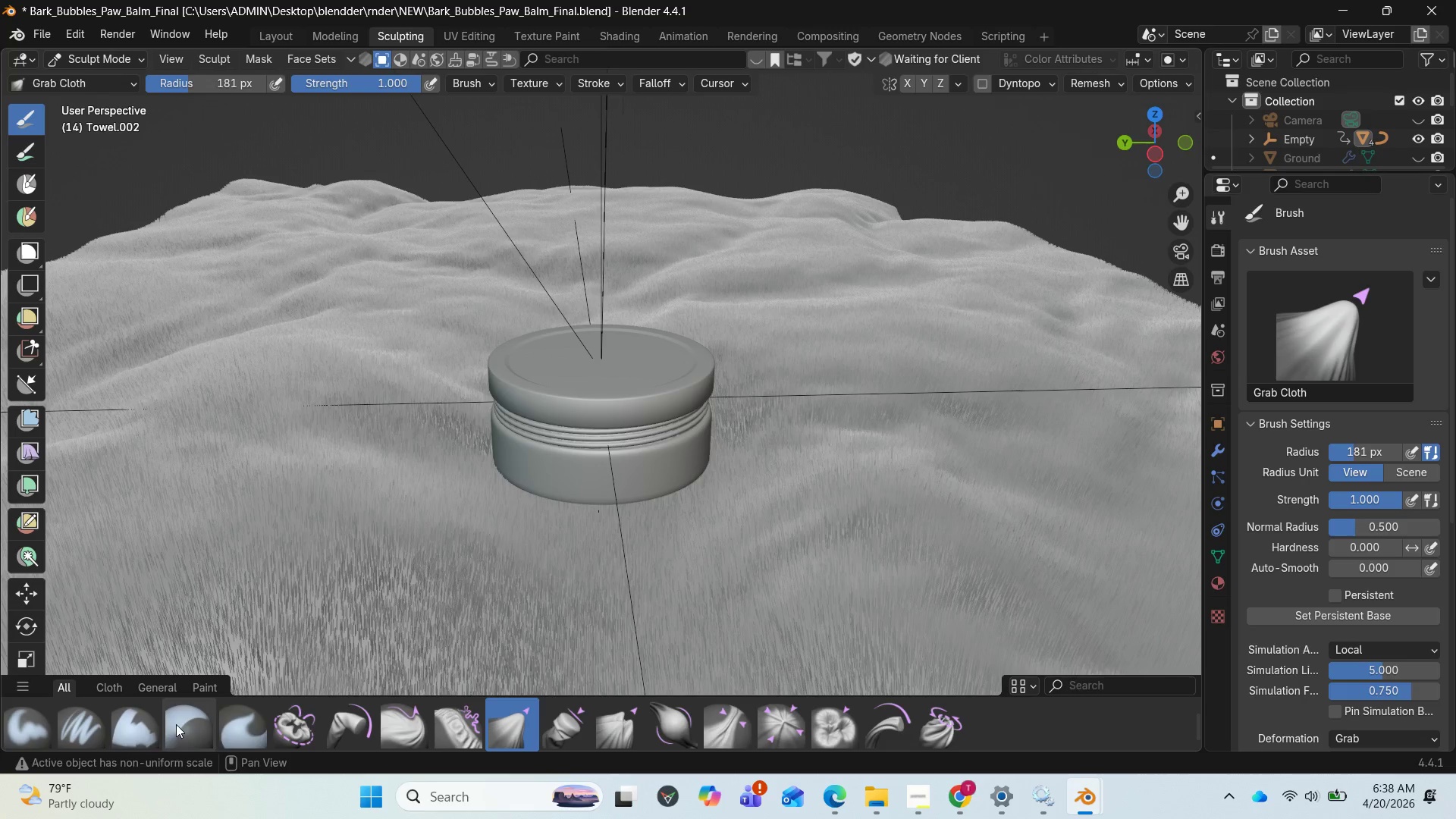 
scroll: coordinate [234, 726], scroll_direction: up, amount: 1.0
 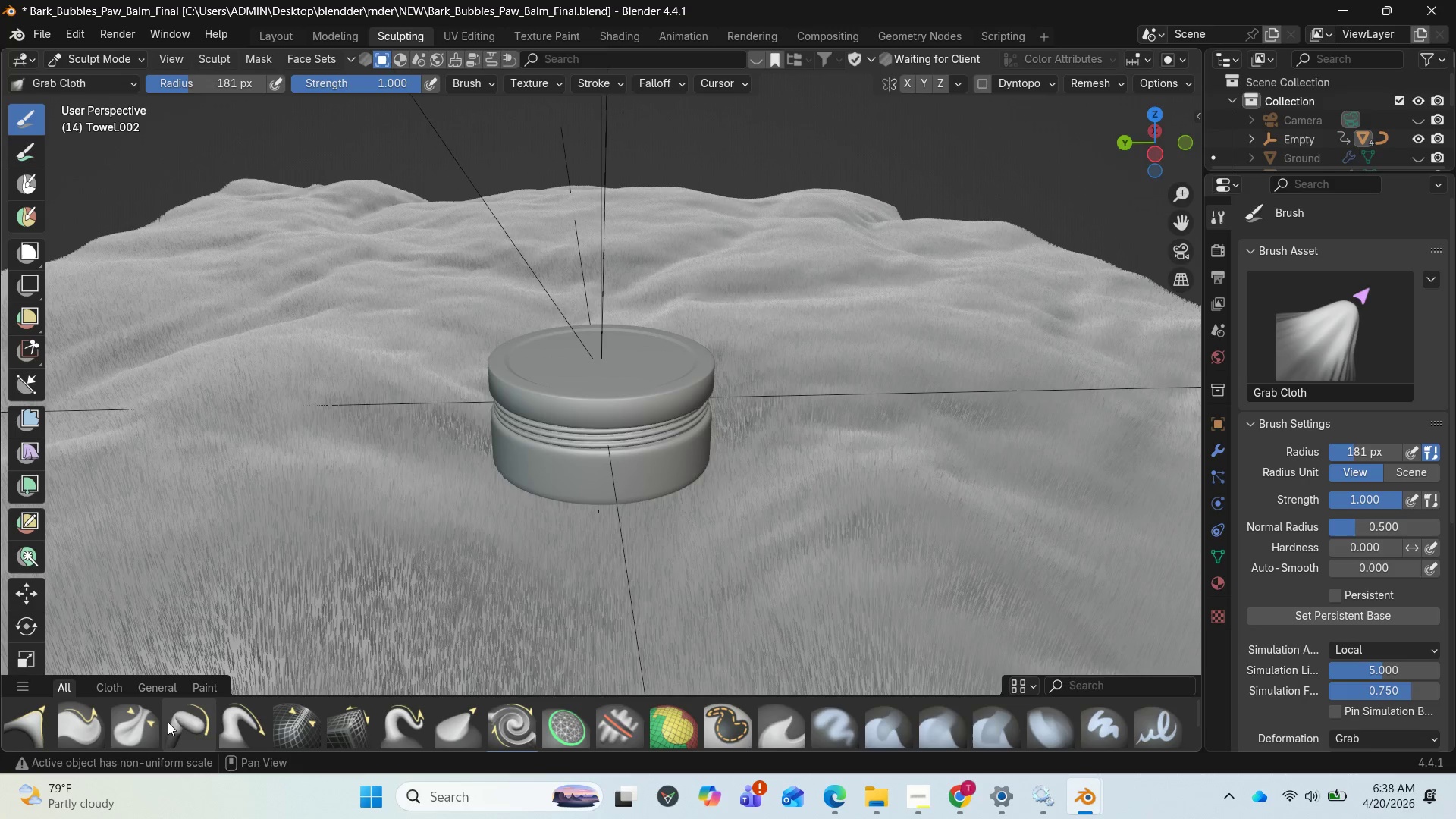 
mouse_move([230, 717])
 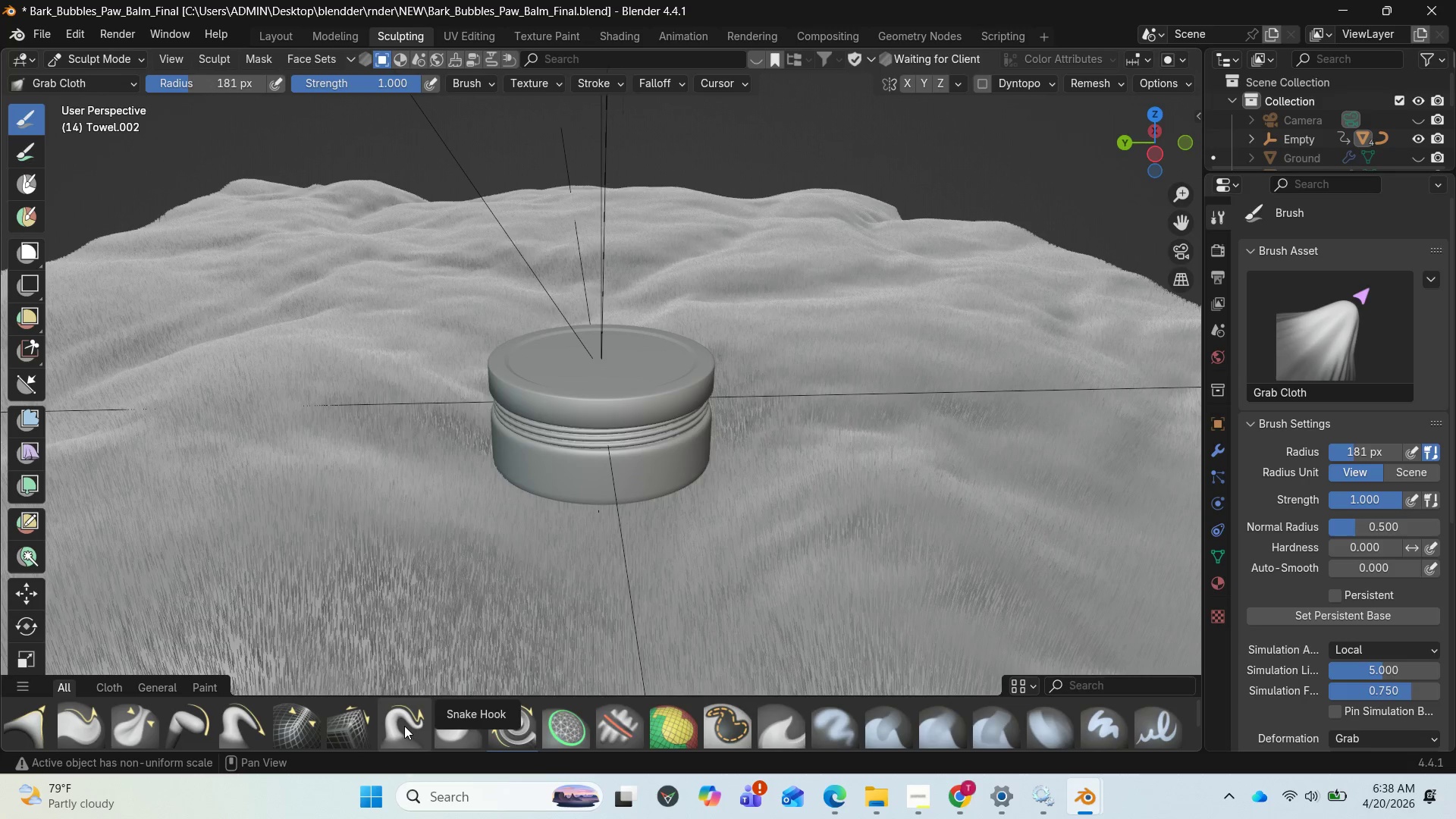 
left_click([404, 726])
 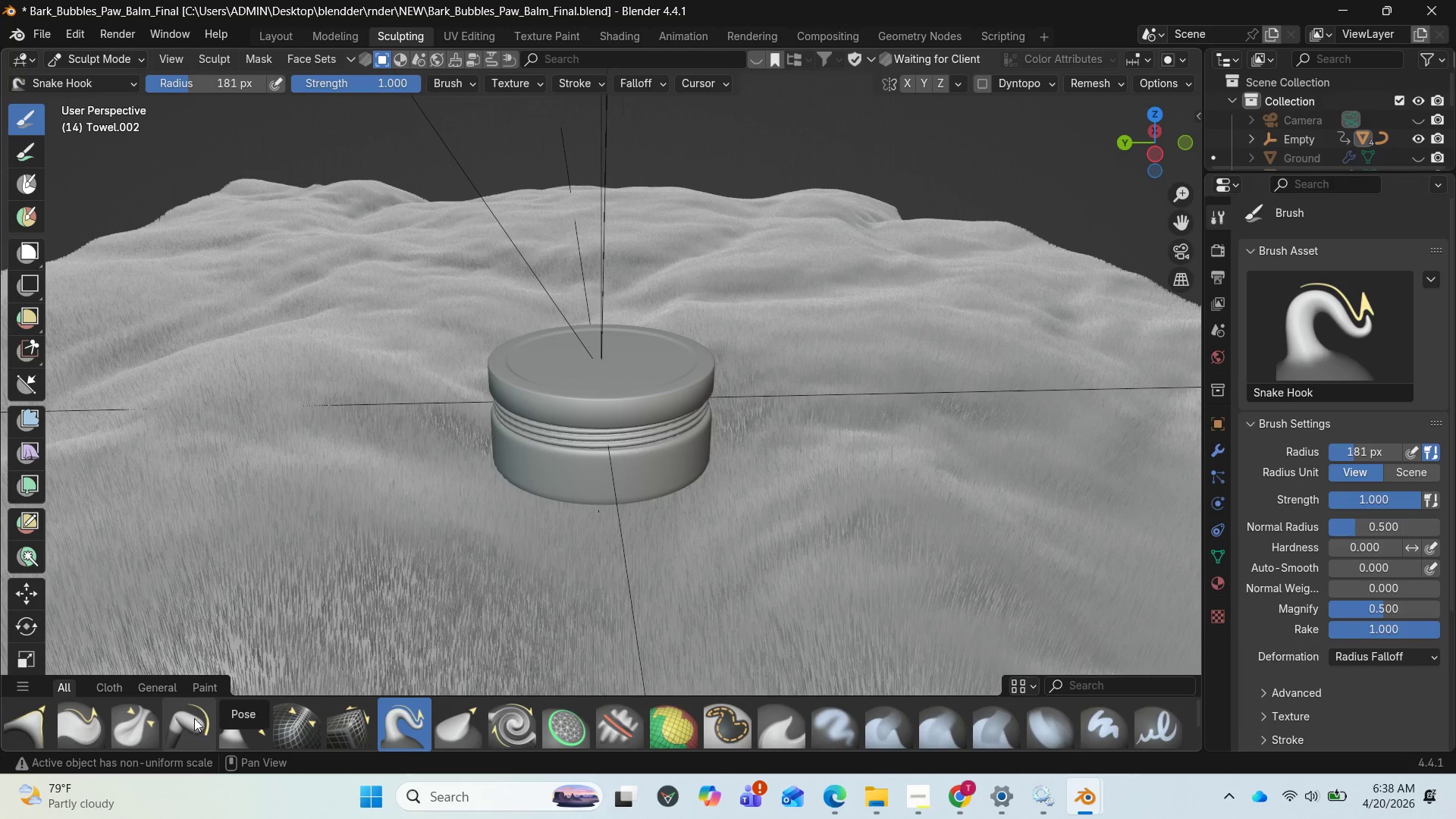 
scroll: coordinate [127, 714], scroll_direction: up, amount: 1.0
 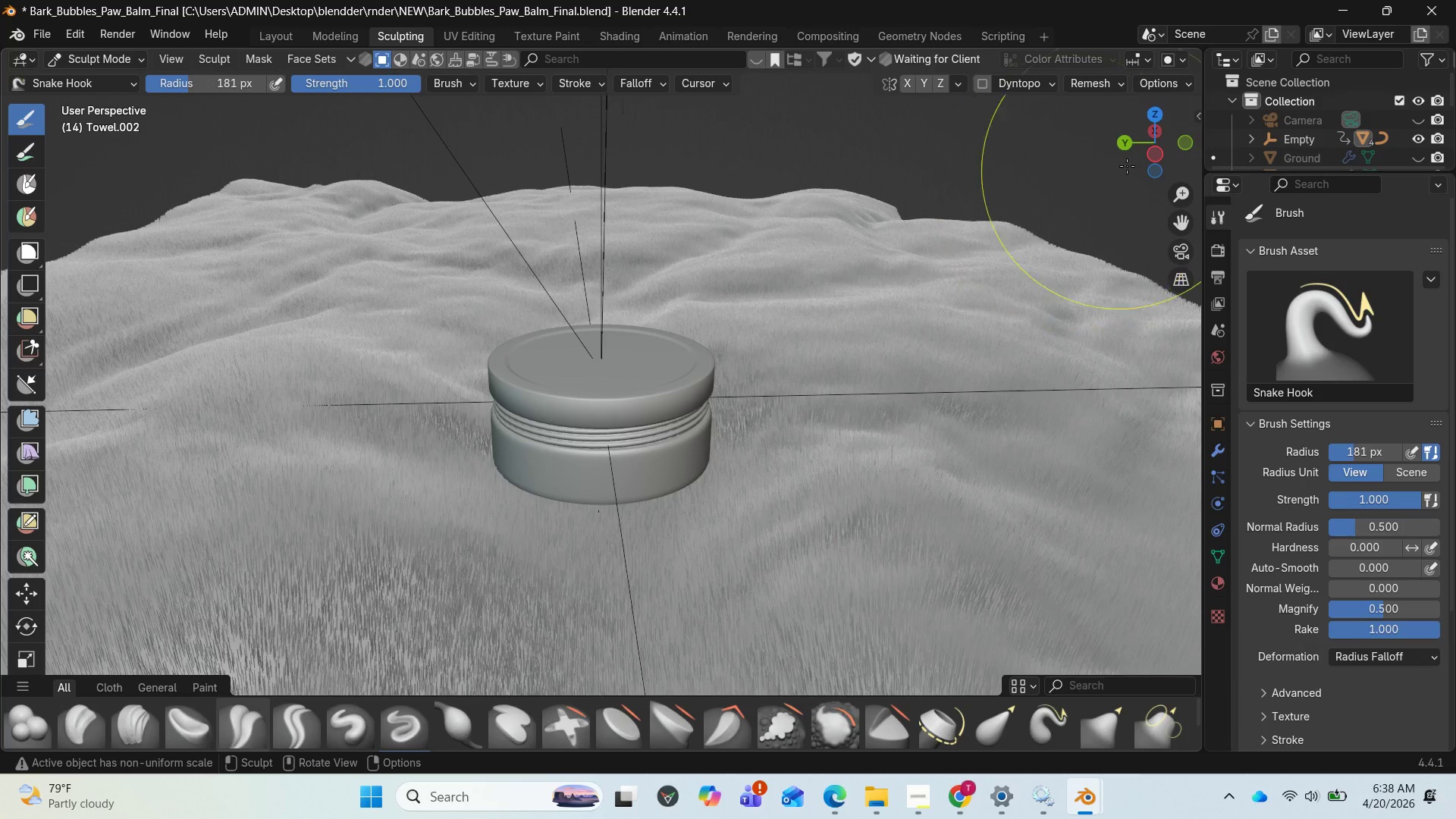 
left_click_drag(start_coordinate=[1129, 163], to_coordinate=[34, 256])
 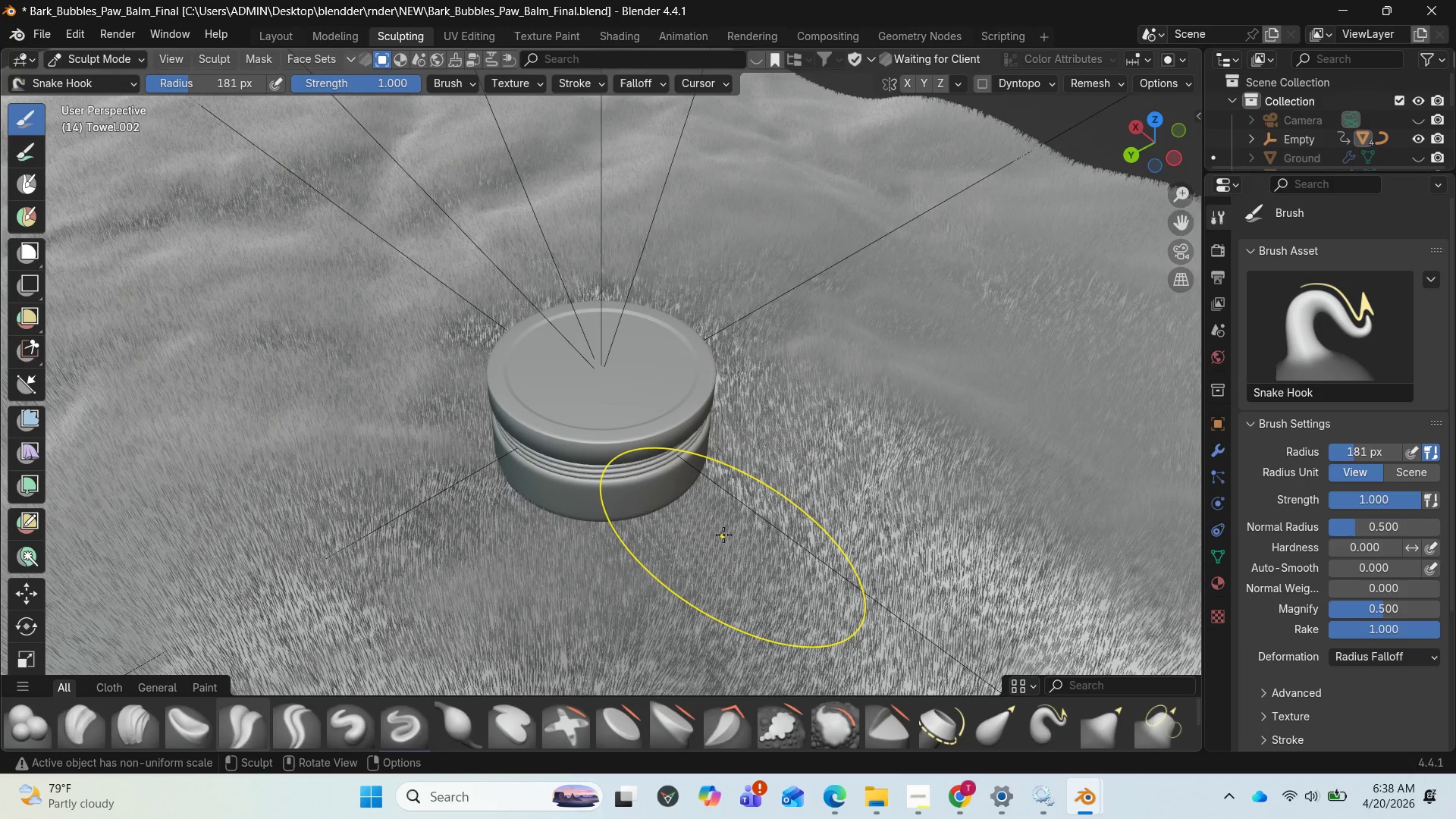 
left_click_drag(start_coordinate=[723, 535], to_coordinate=[727, 516])
 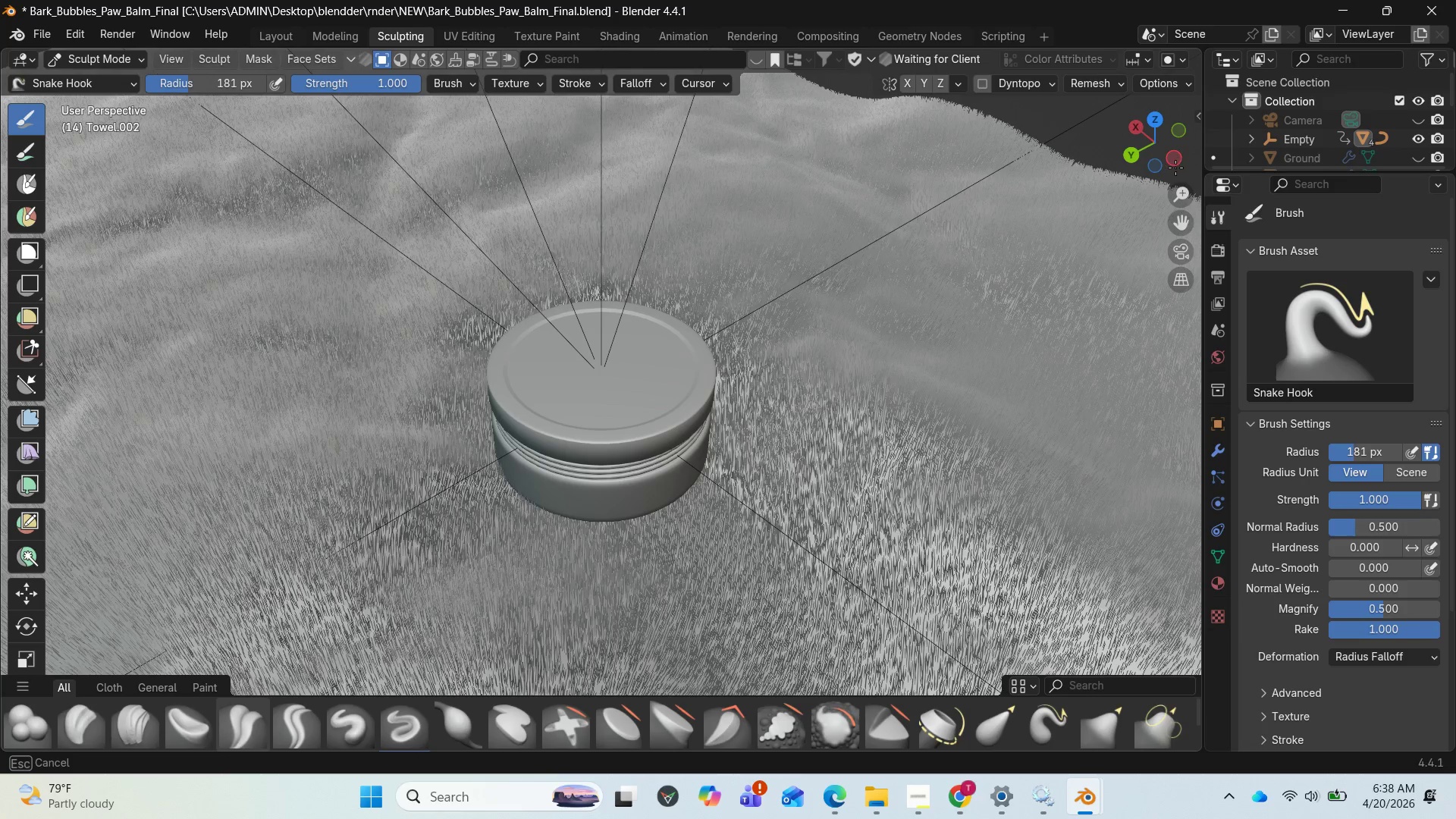 
wait(8.88)
 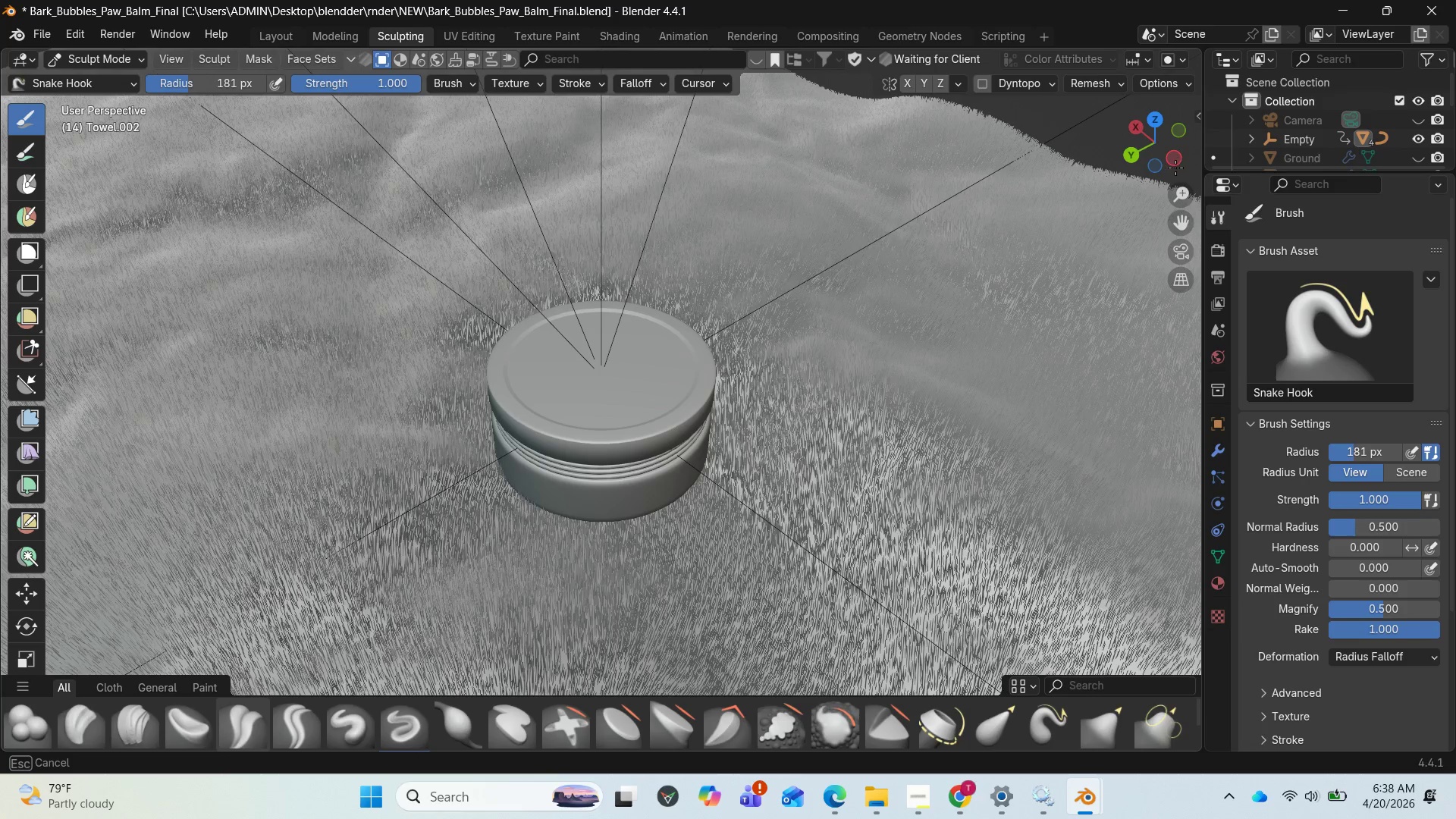 
left_click_drag(start_coordinate=[1170, 143], to_coordinate=[1029, 93])
 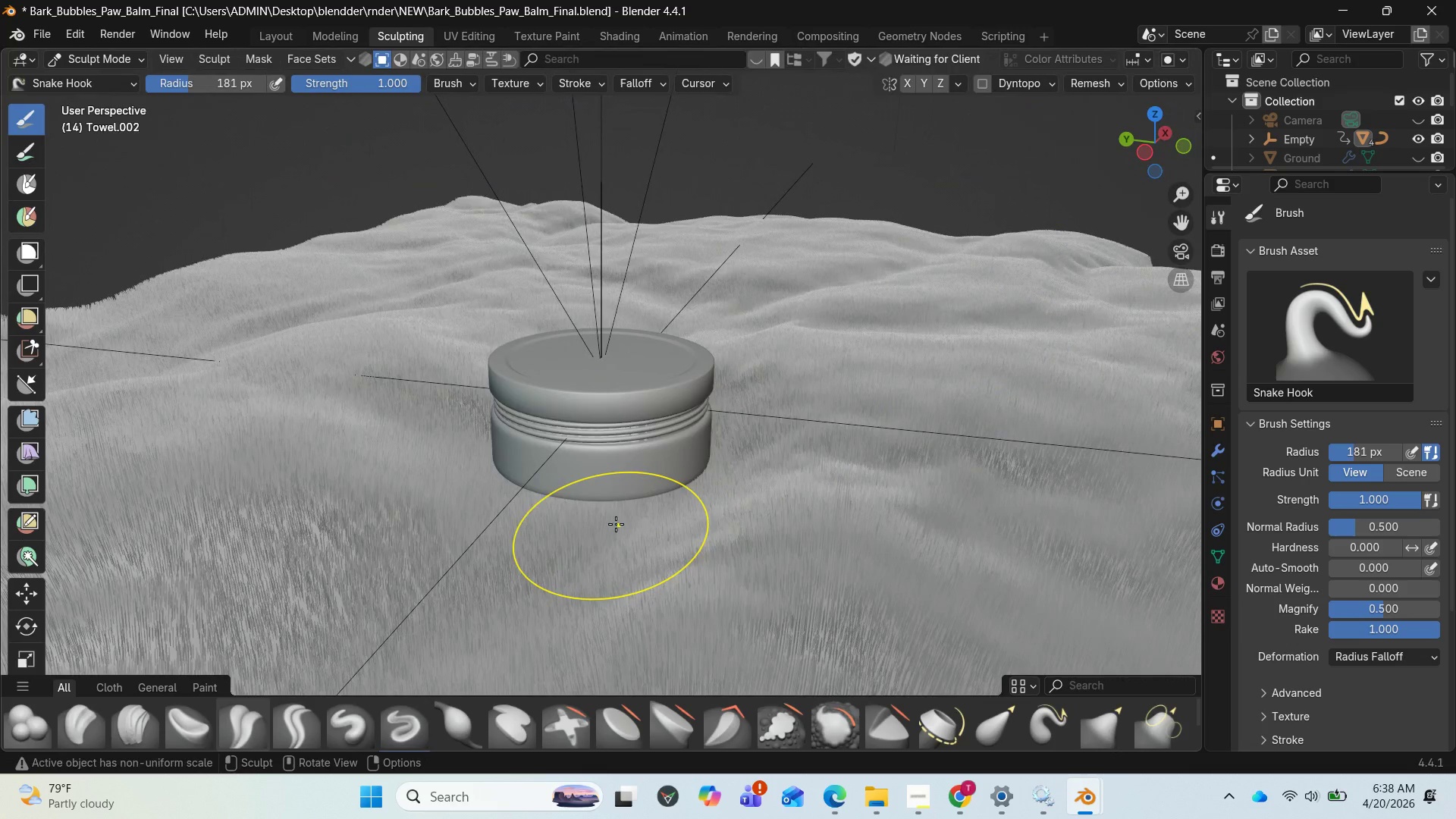 
left_click_drag(start_coordinate=[610, 525], to_coordinate=[607, 488])
 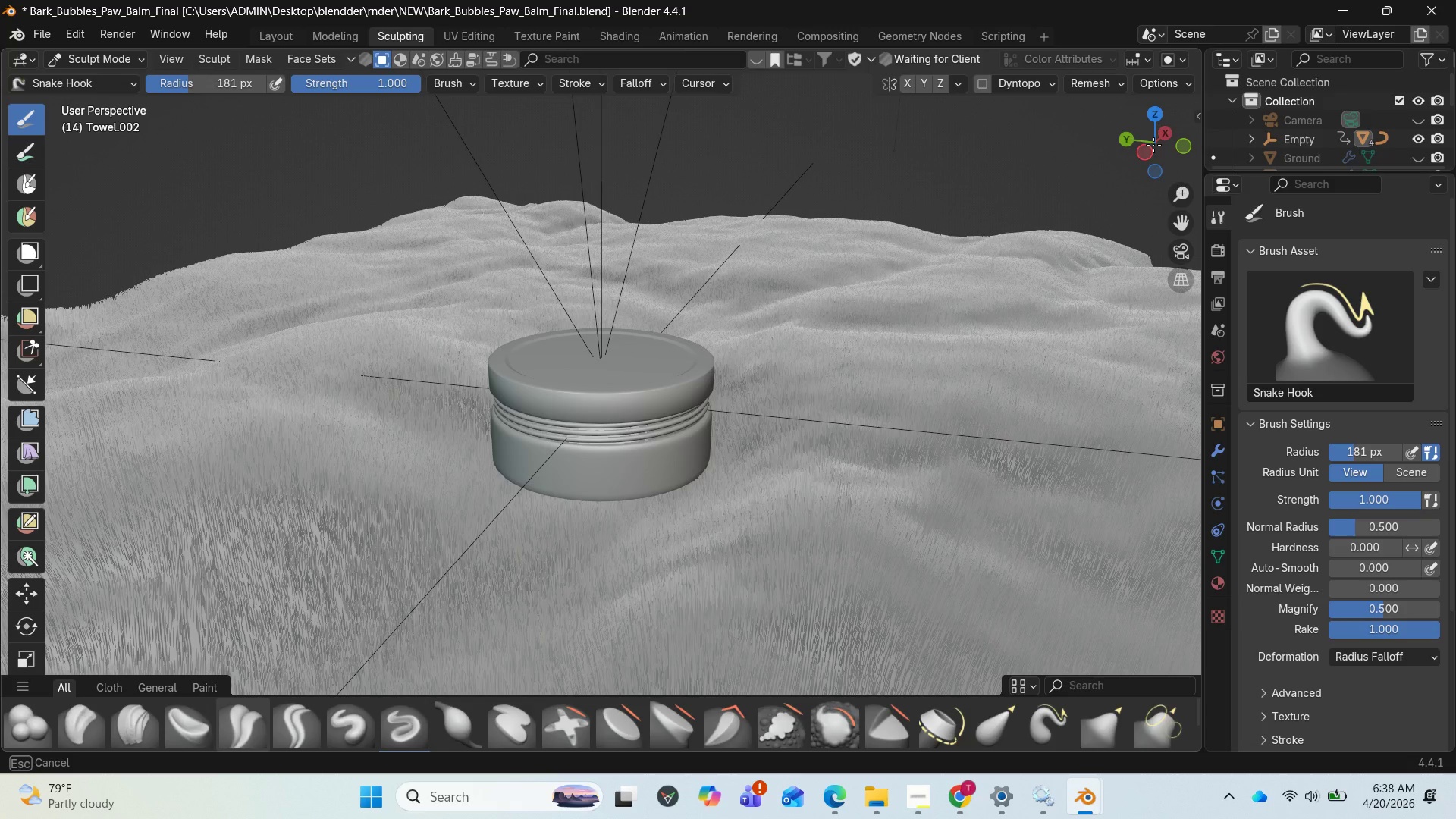 
wait(8.89)
 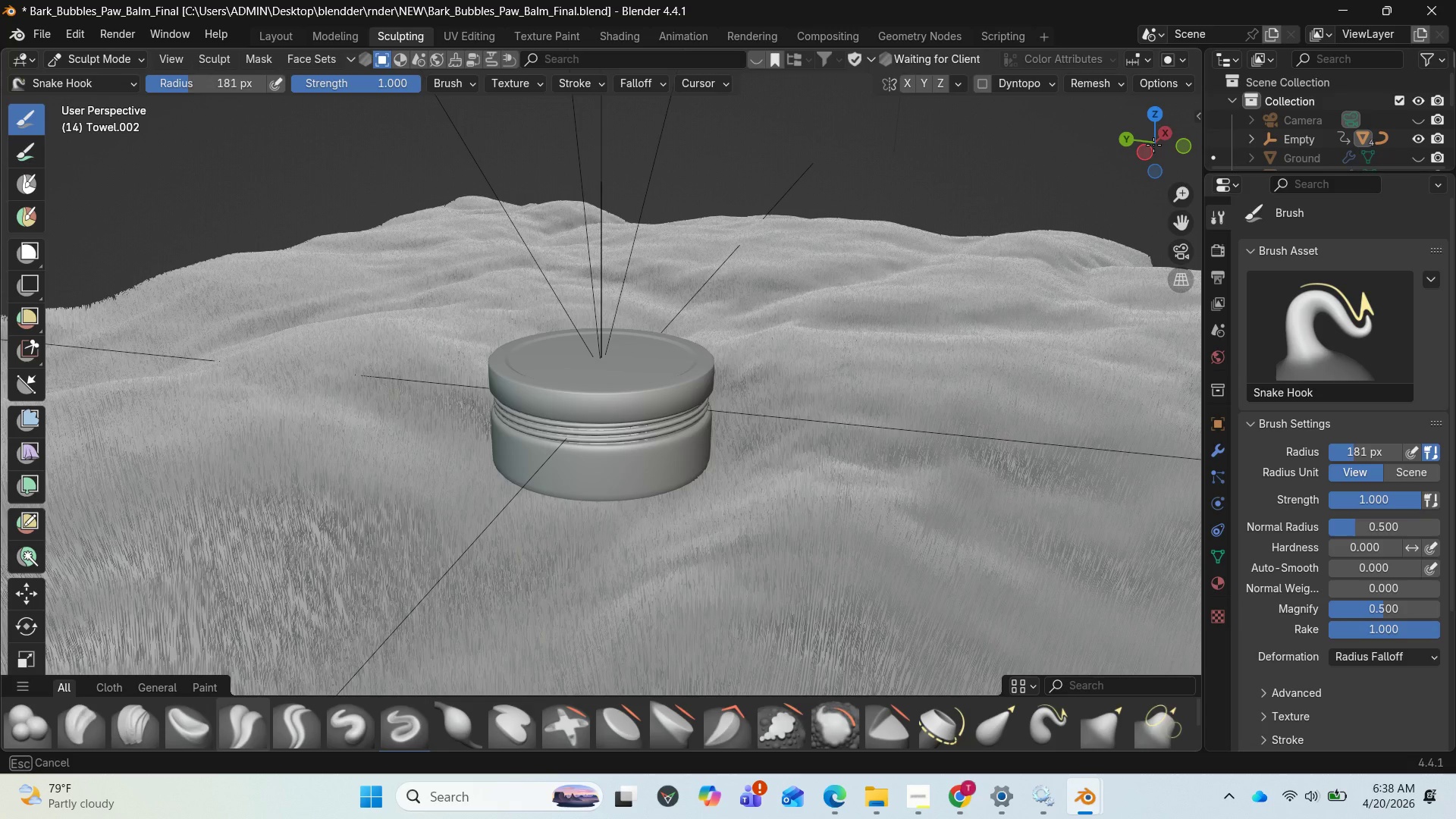 
left_click_drag(start_coordinate=[1156, 157], to_coordinate=[55, 171])
 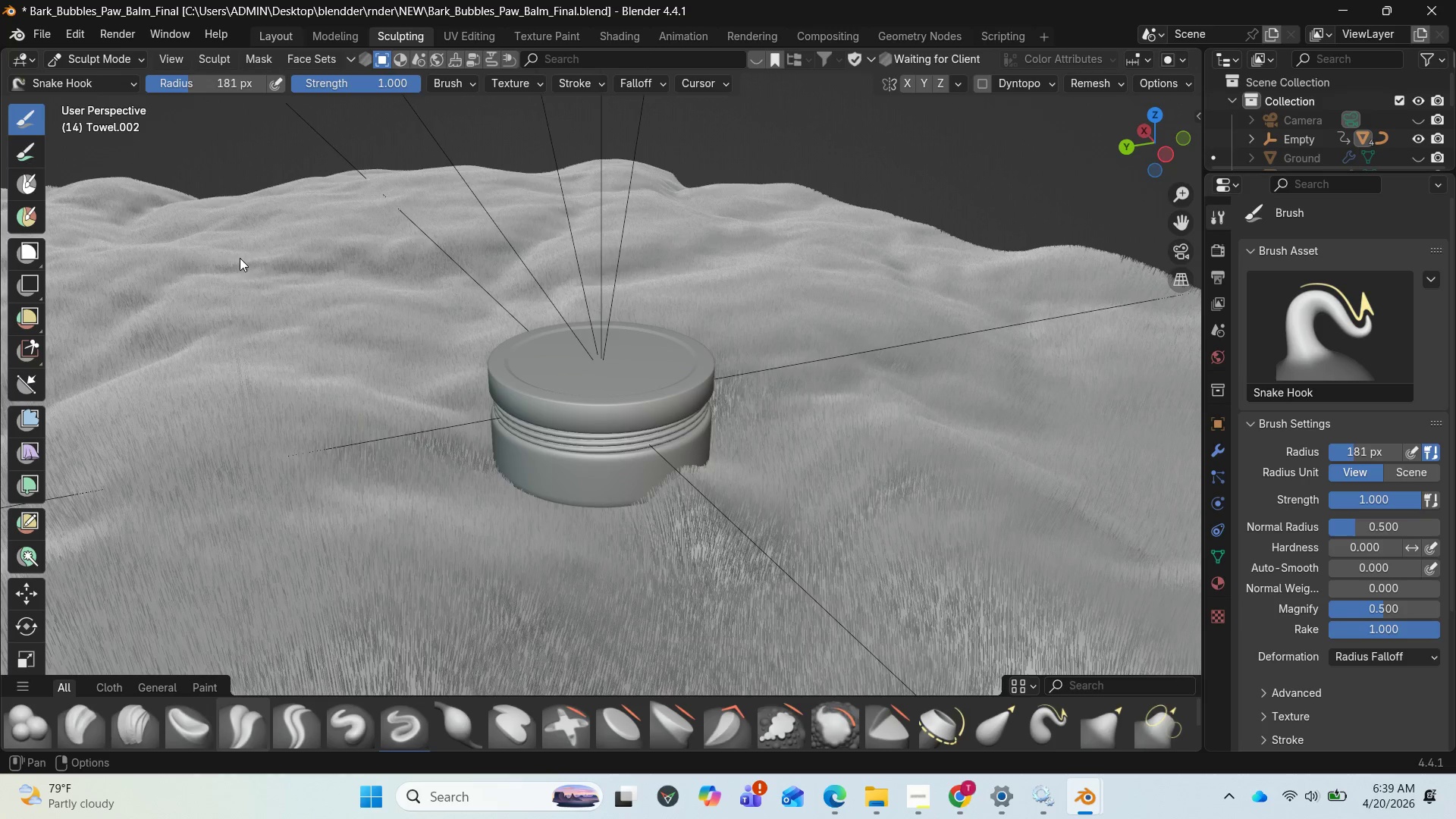 
wait(9.45)
 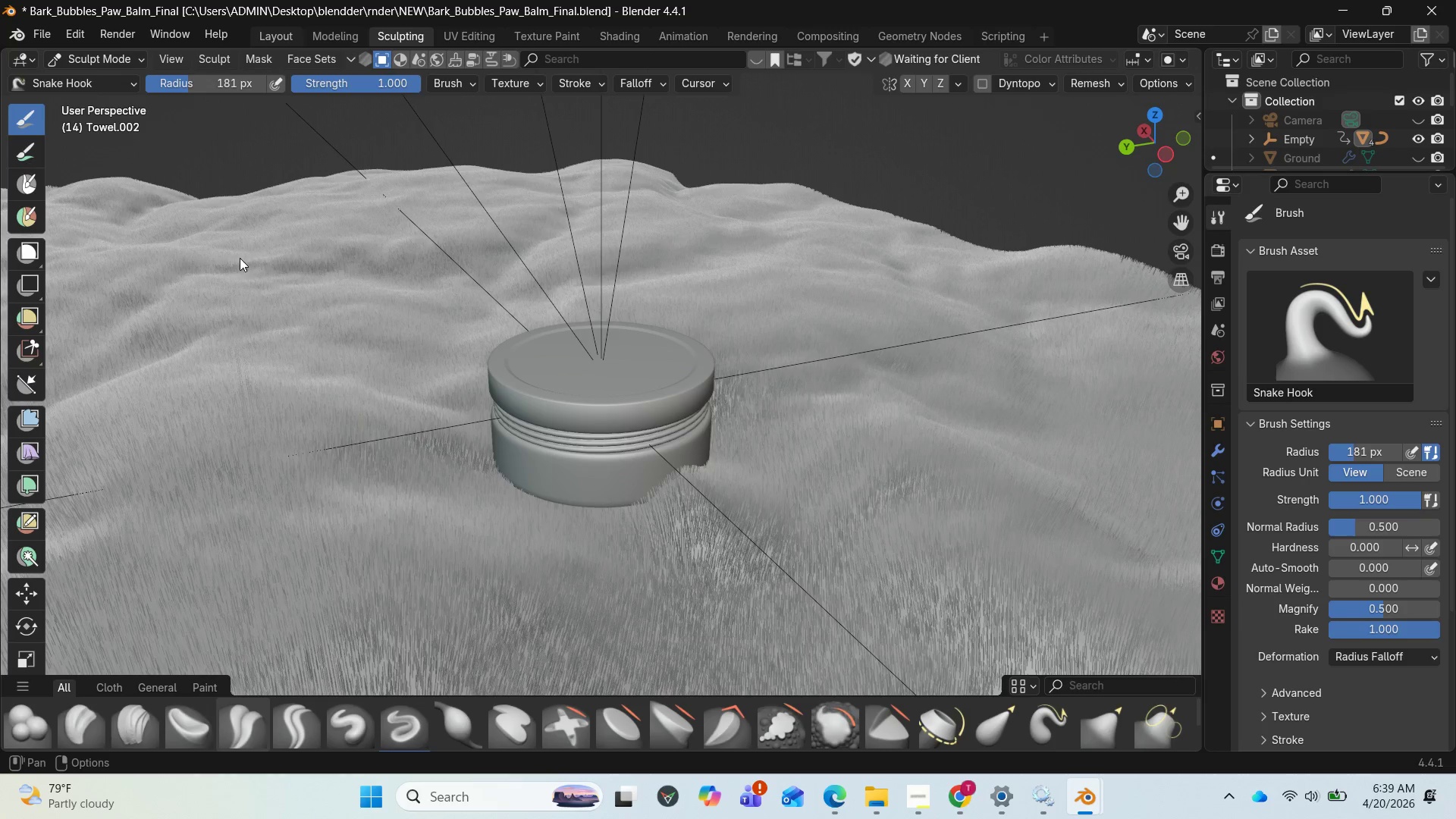 
left_click([910, 801])